 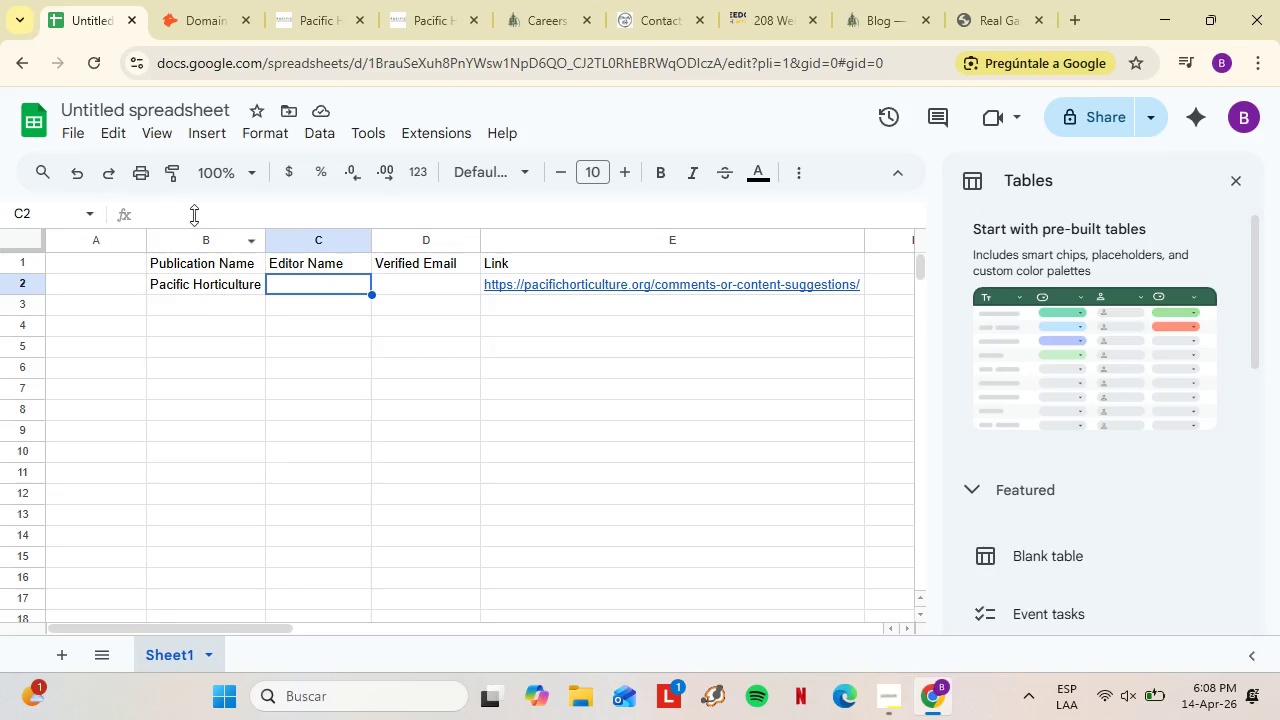 
left_click([200, 0])
 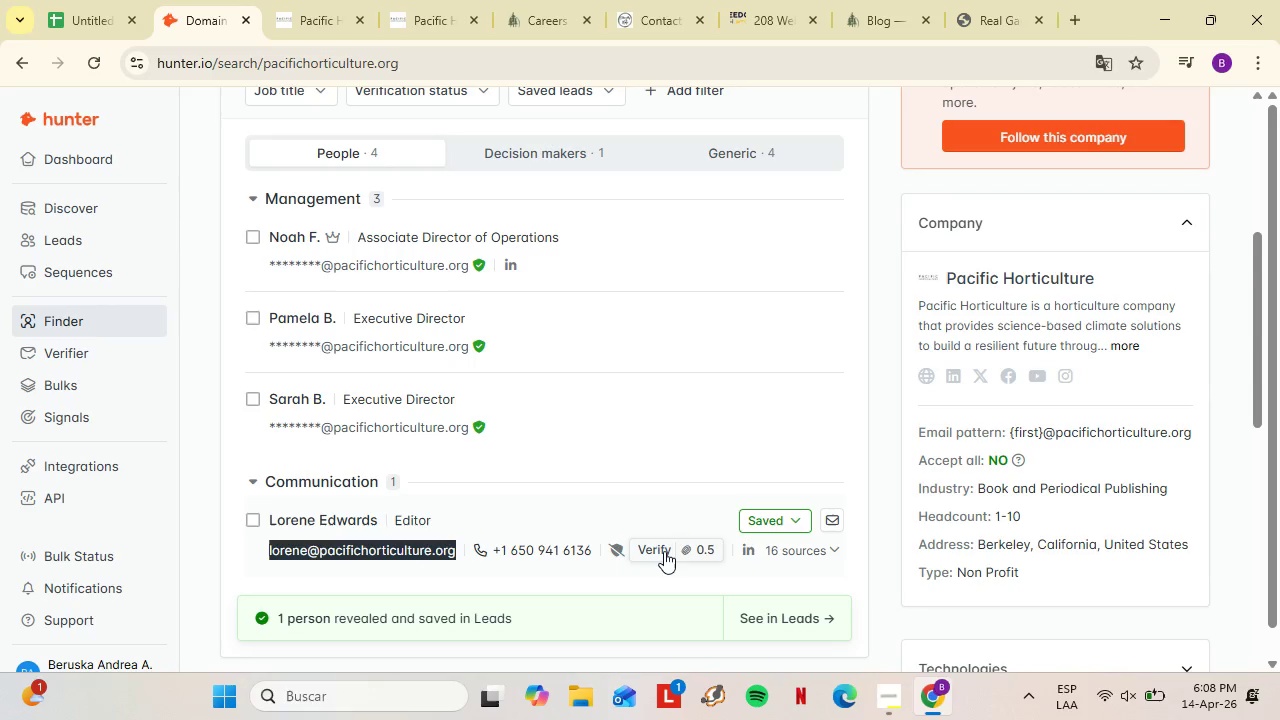 
scroll: coordinate [759, 448], scroll_direction: down, amount: 6.0
 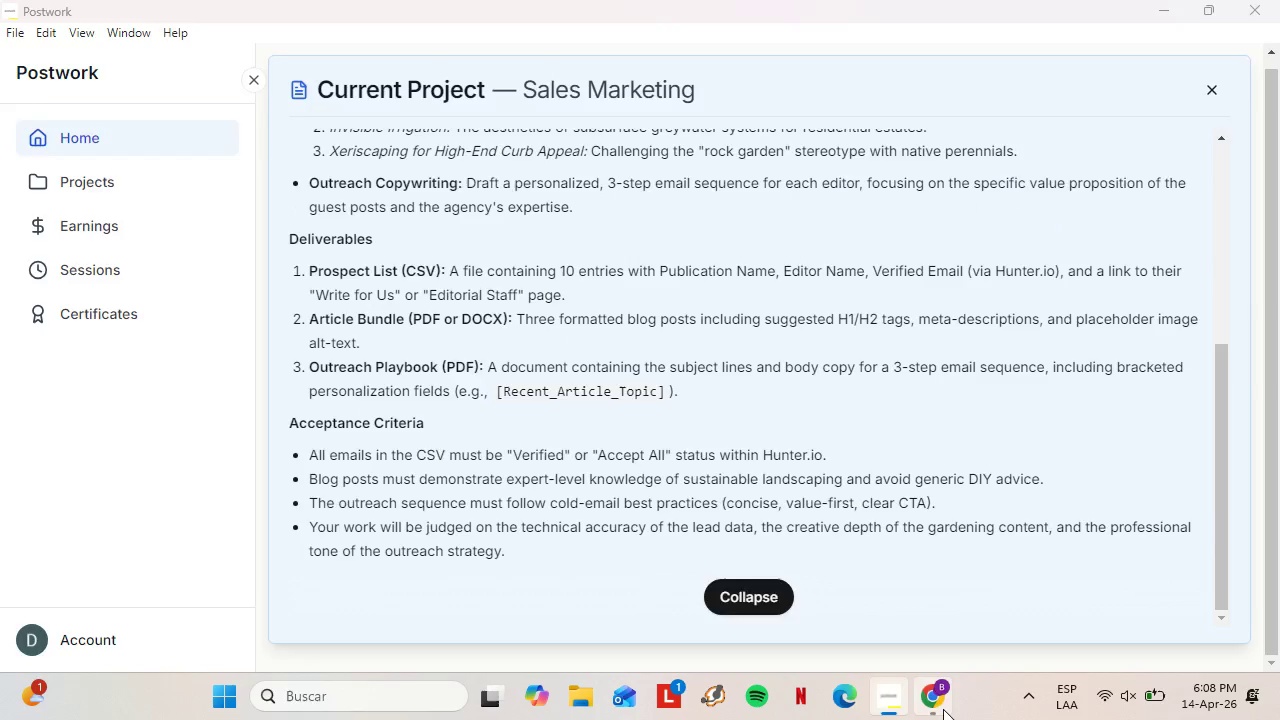 
left_click([664, 551])
 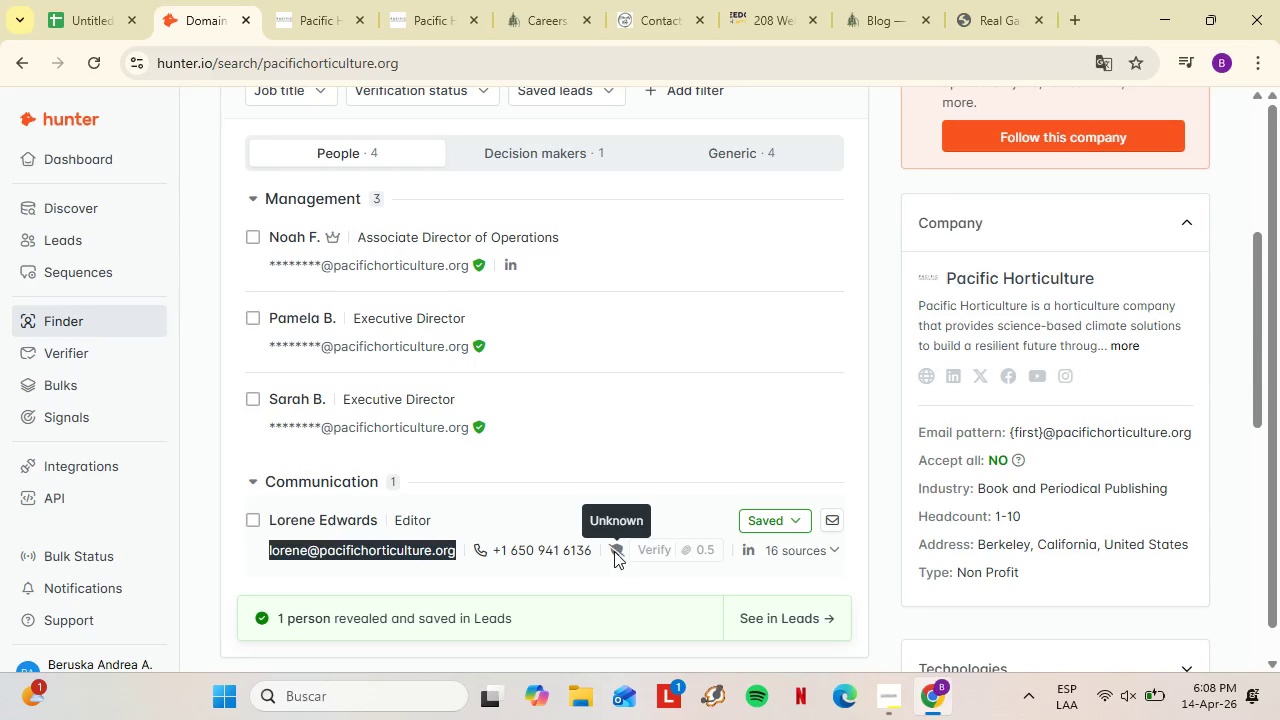 
mouse_move([612, 539])
 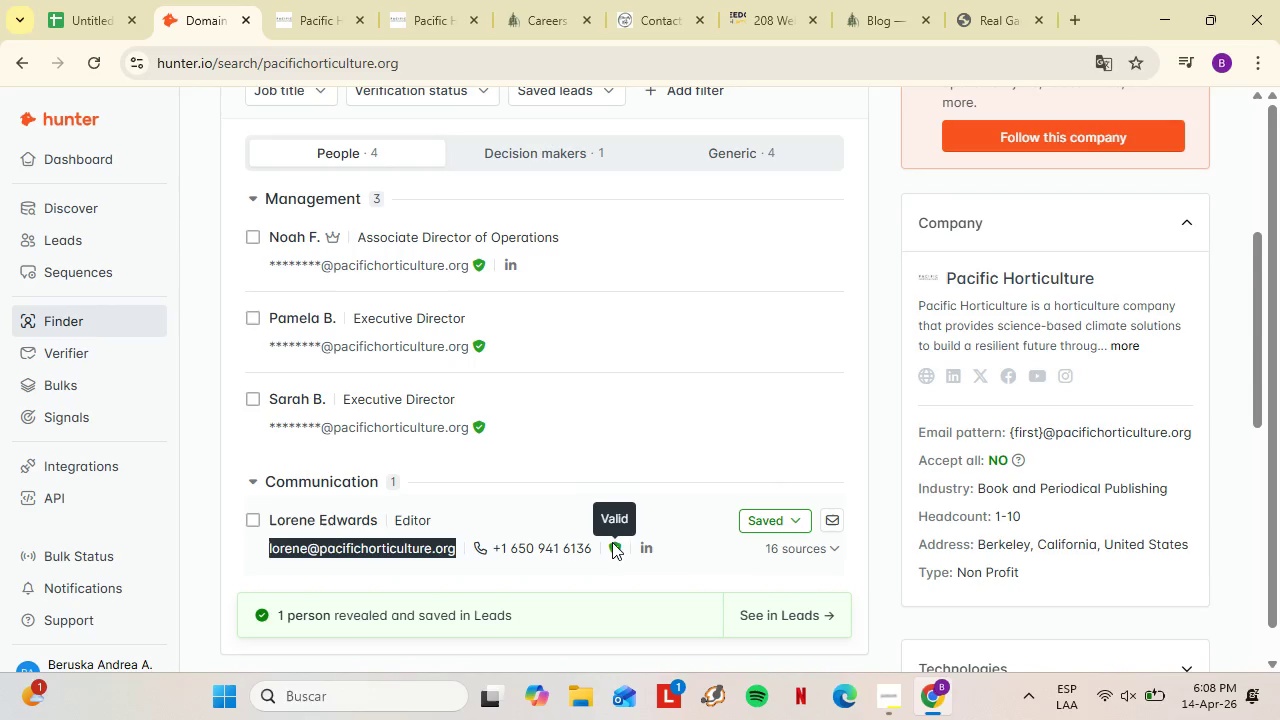 
mouse_move([612, 537])
 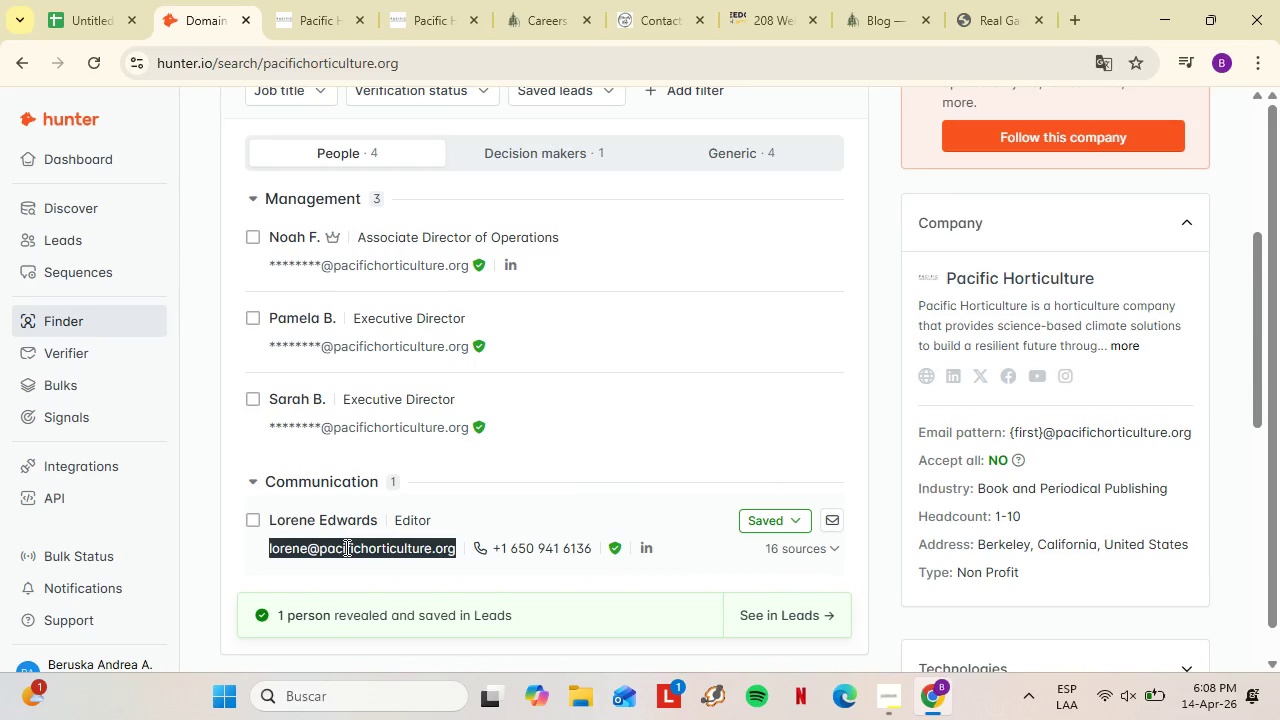 
hold_key(key=ControlLeft, duration=0.86)
 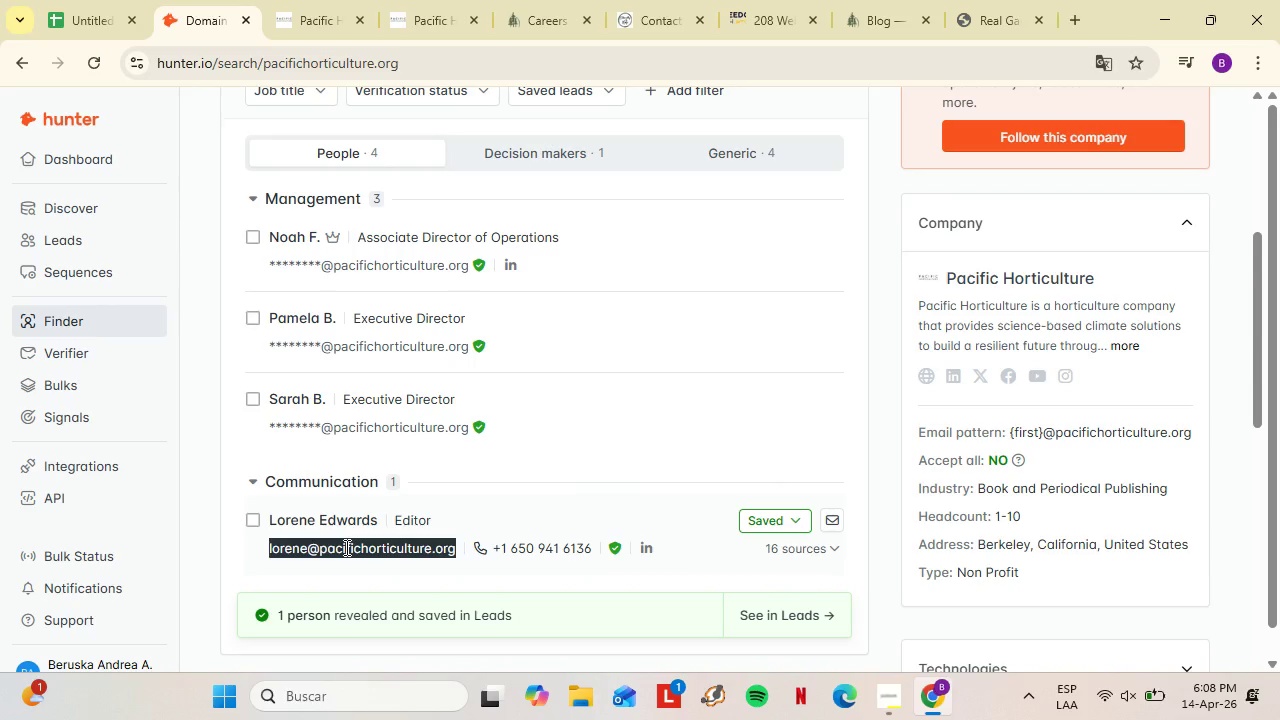 
key(Control+C)
 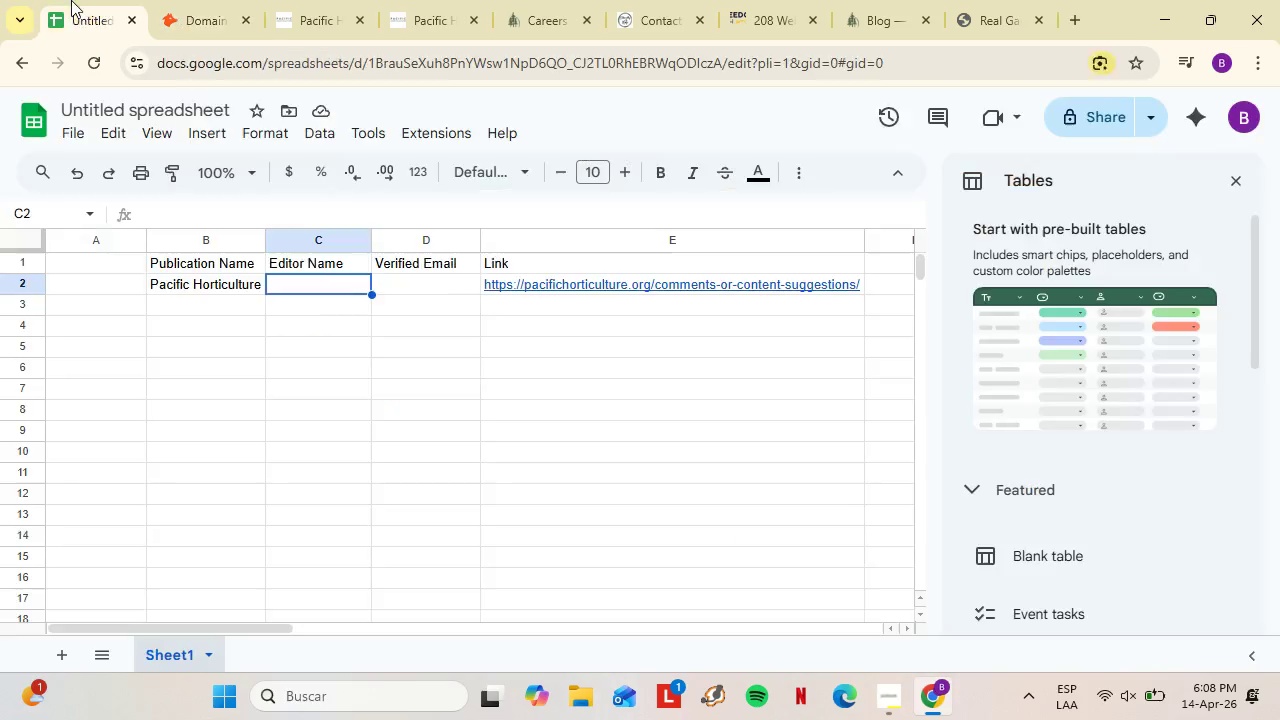 
left_click([71, 0])
 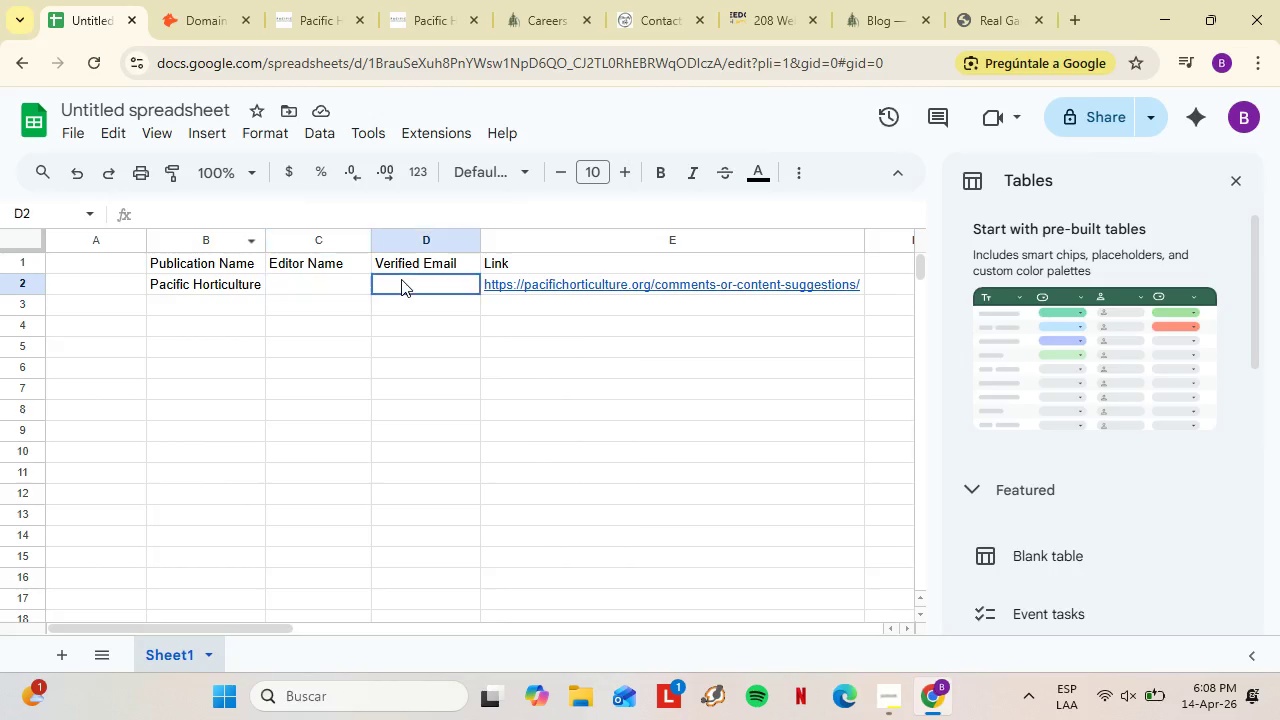 
left_click([401, 279])
 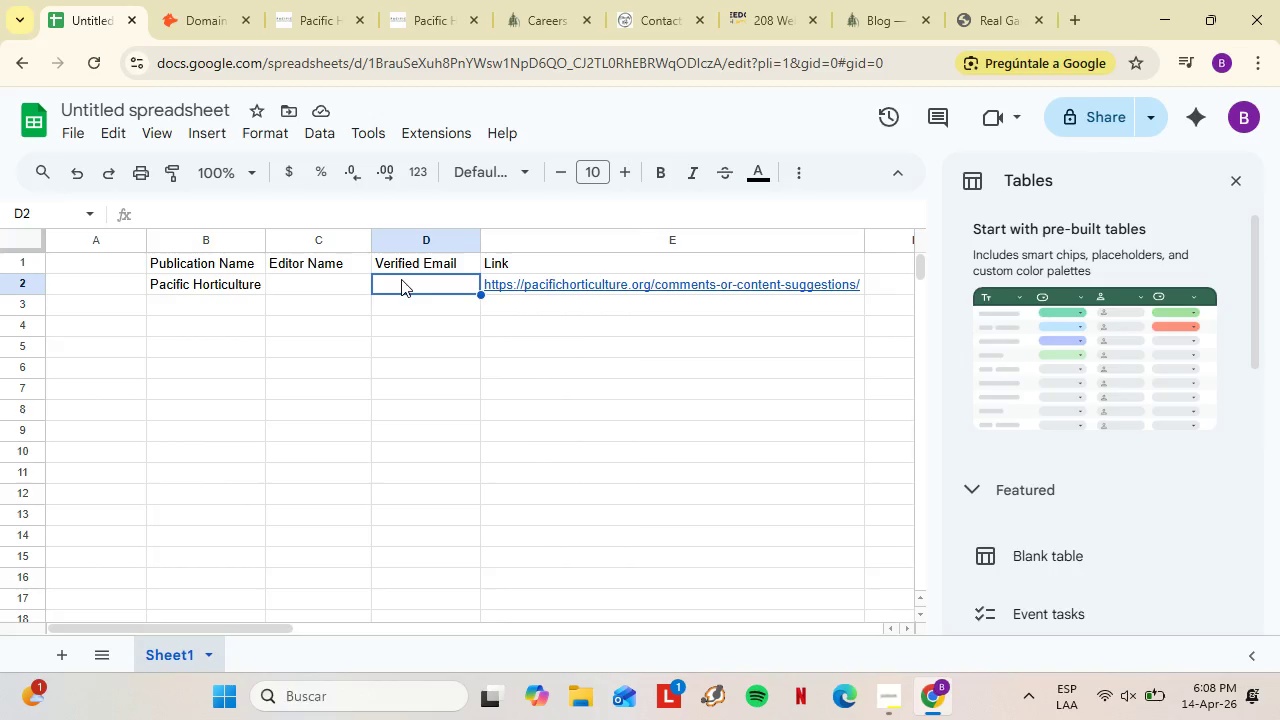 
key(Control+Shift+V)
 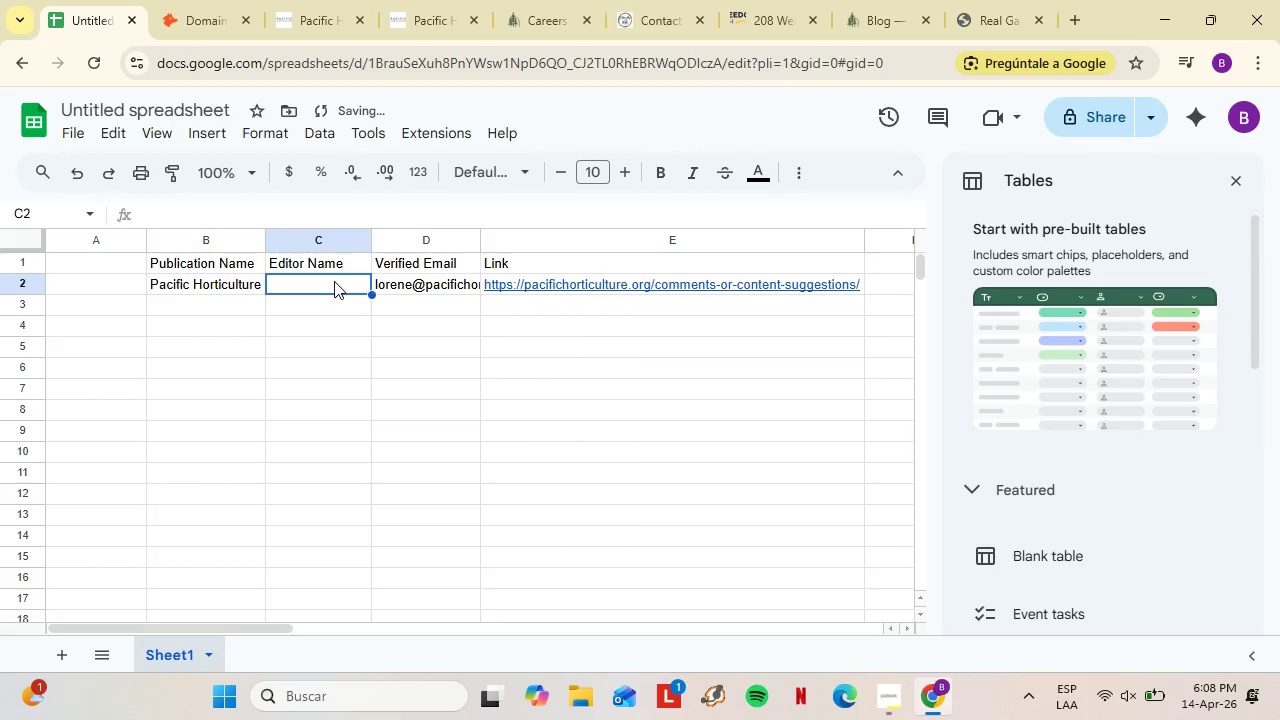 
left_click([334, 281])
 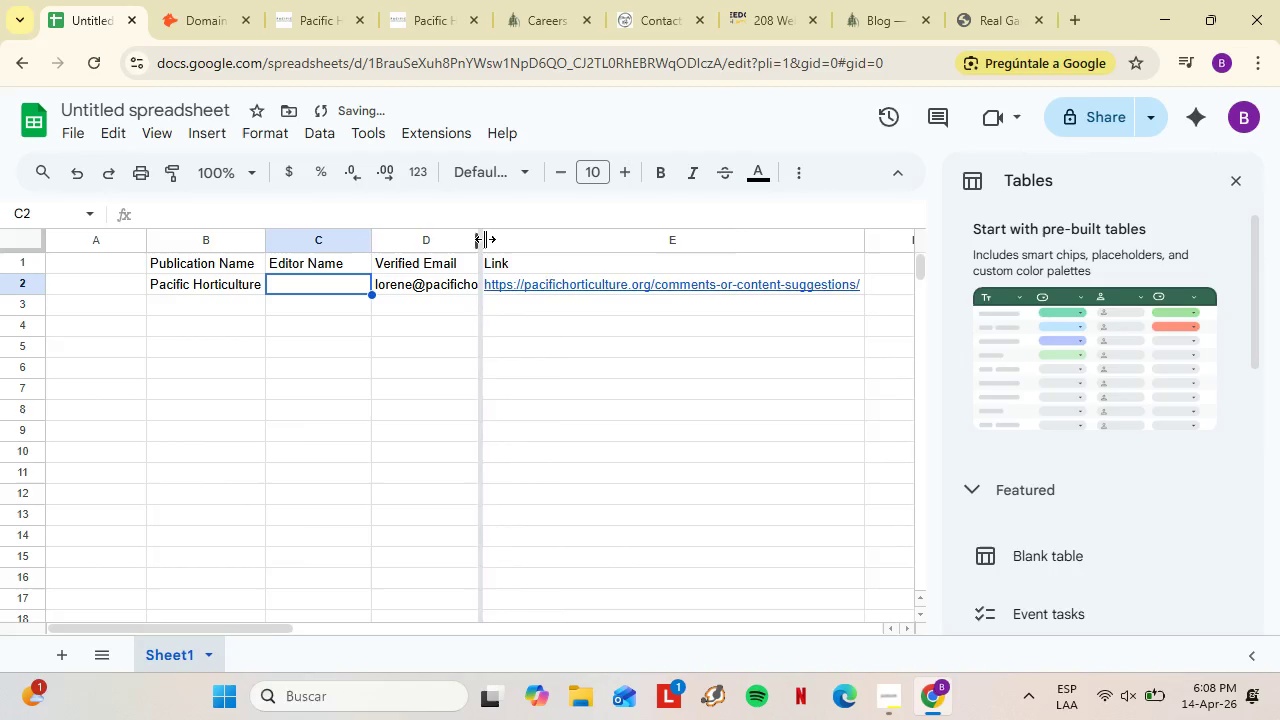 
double_click([485, 239])
 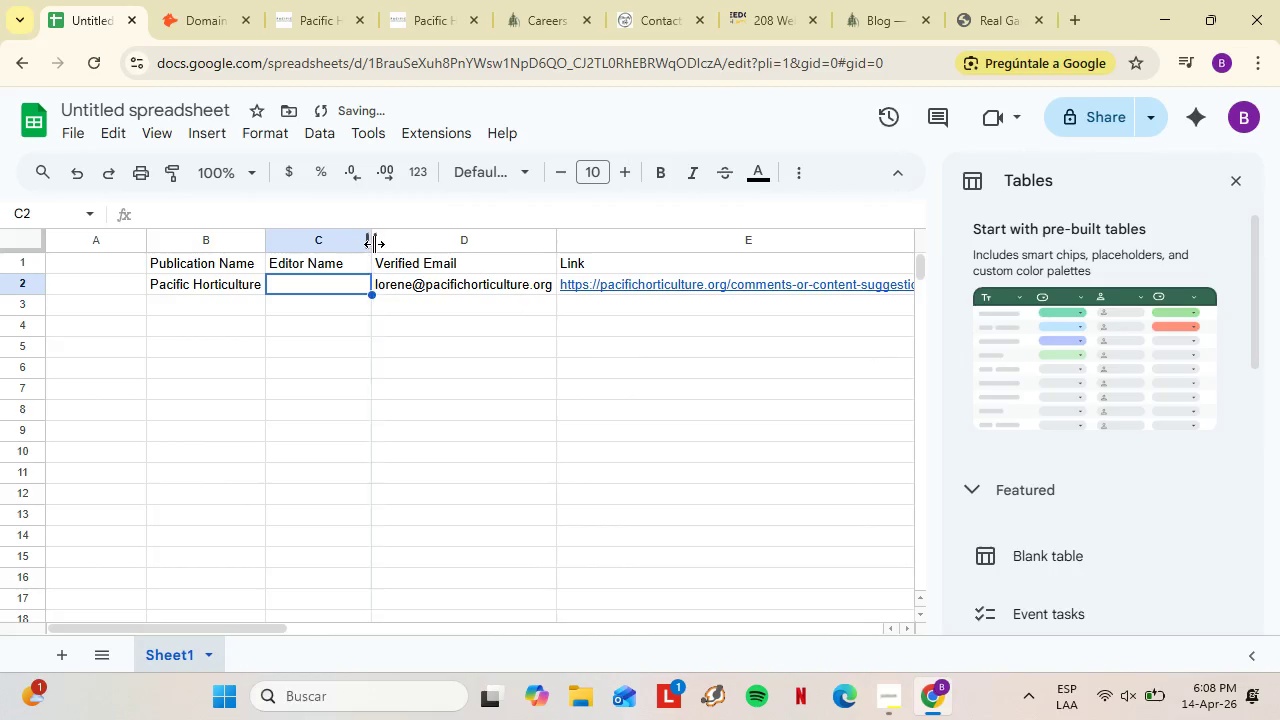 
double_click([374, 244])
 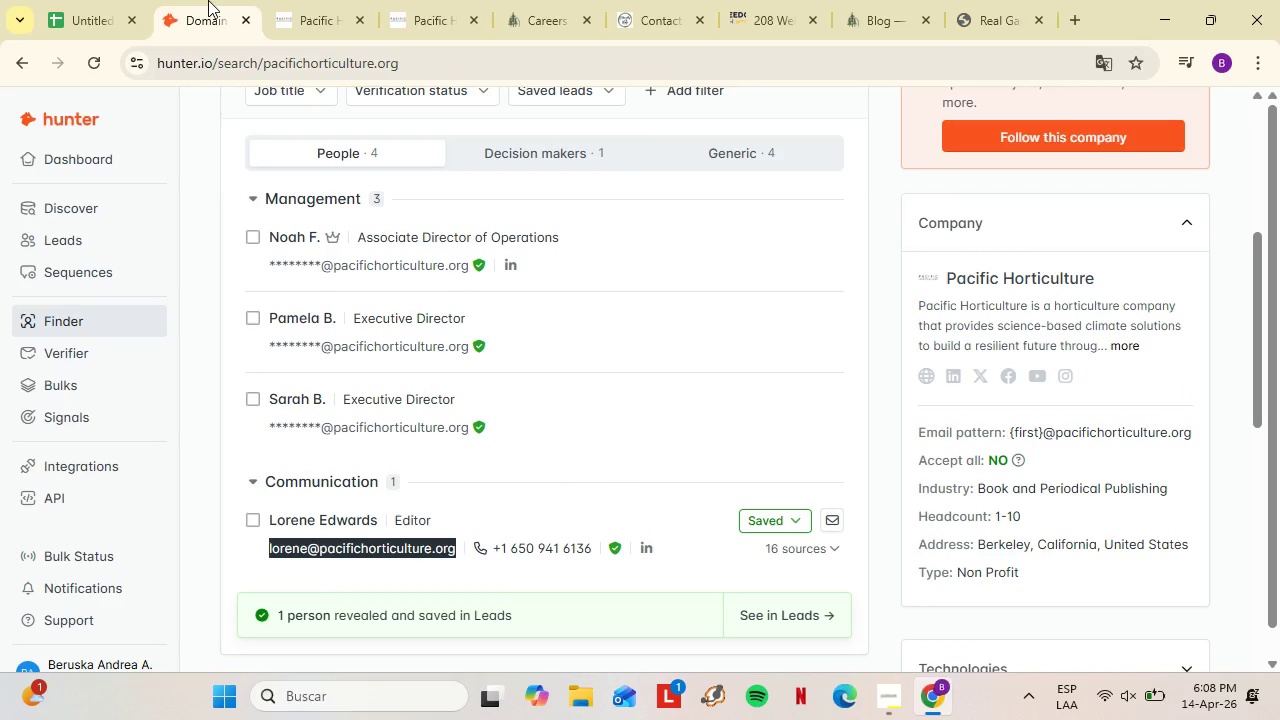 
left_click([208, 0])
 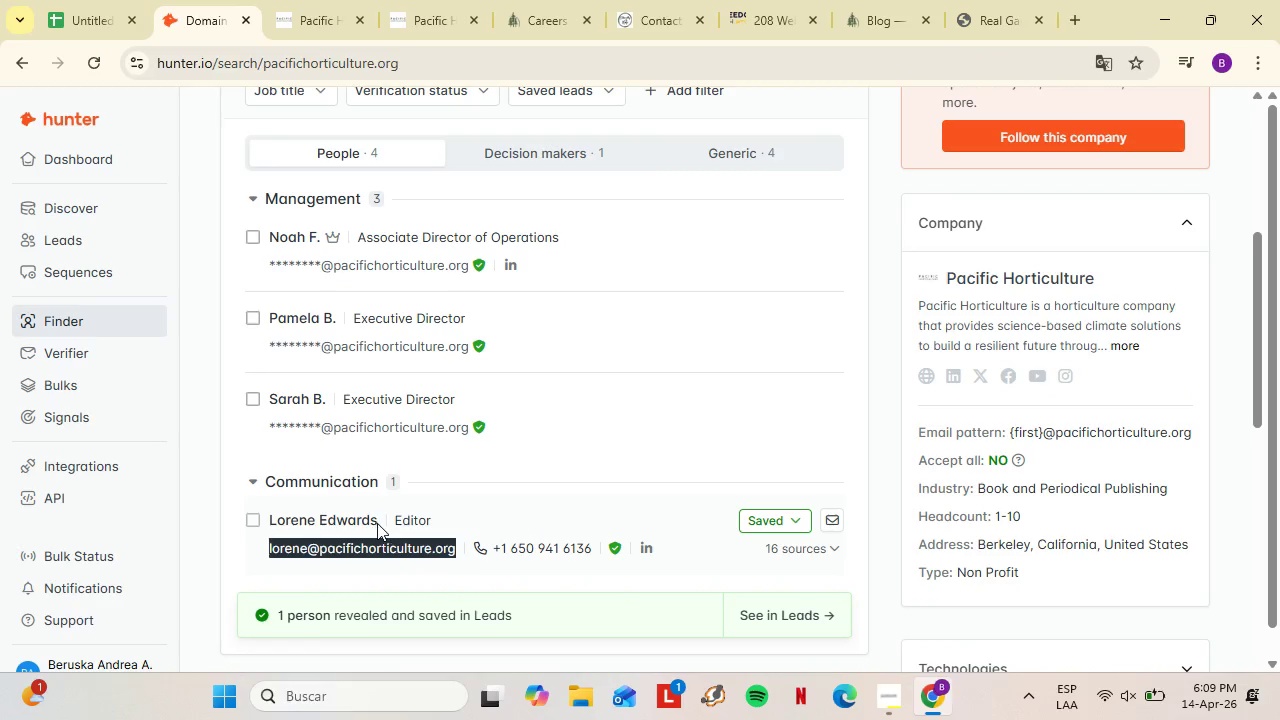 
left_click_drag(start_coordinate=[378, 521], to_coordinate=[271, 512])
 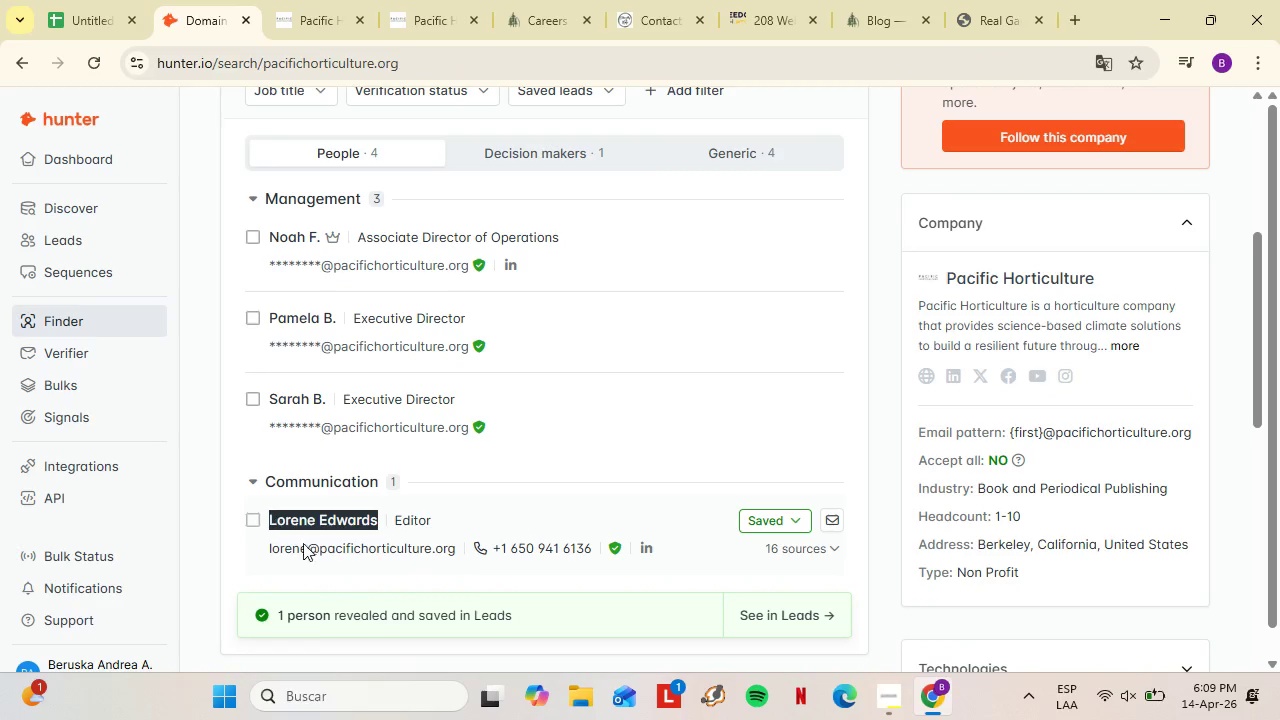 
key(Control+C)
 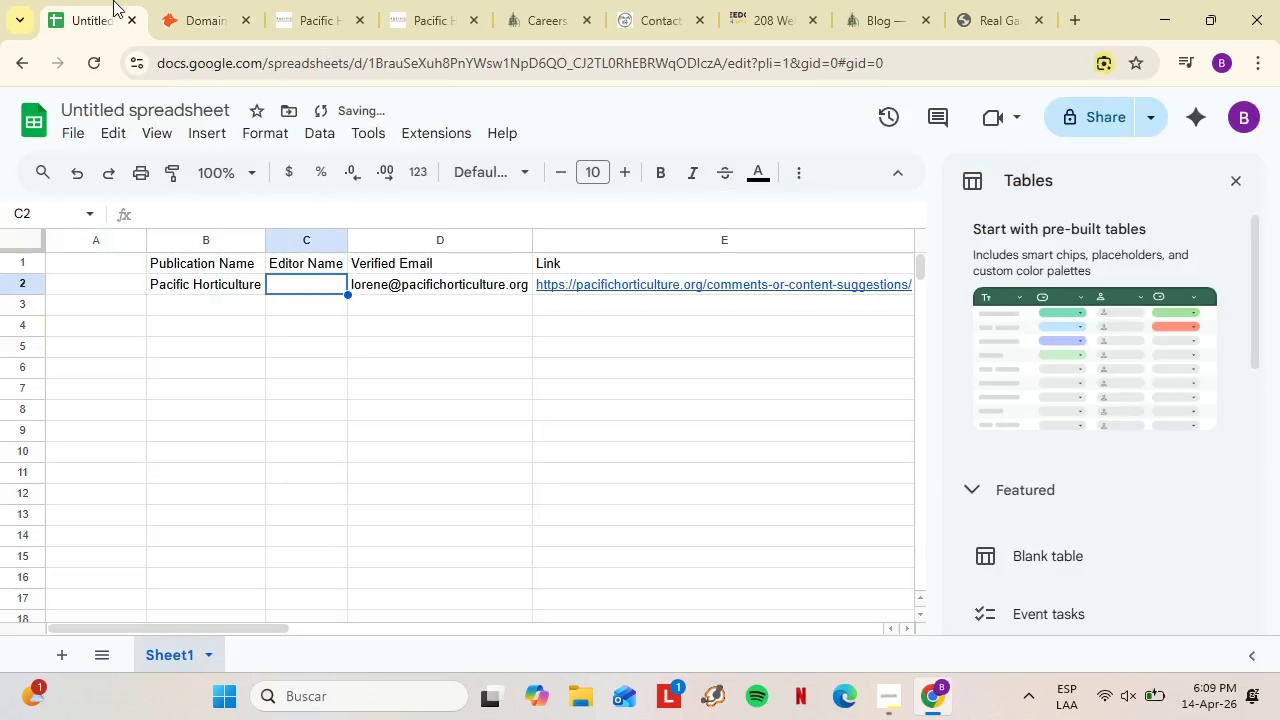 
left_click([113, 0])
 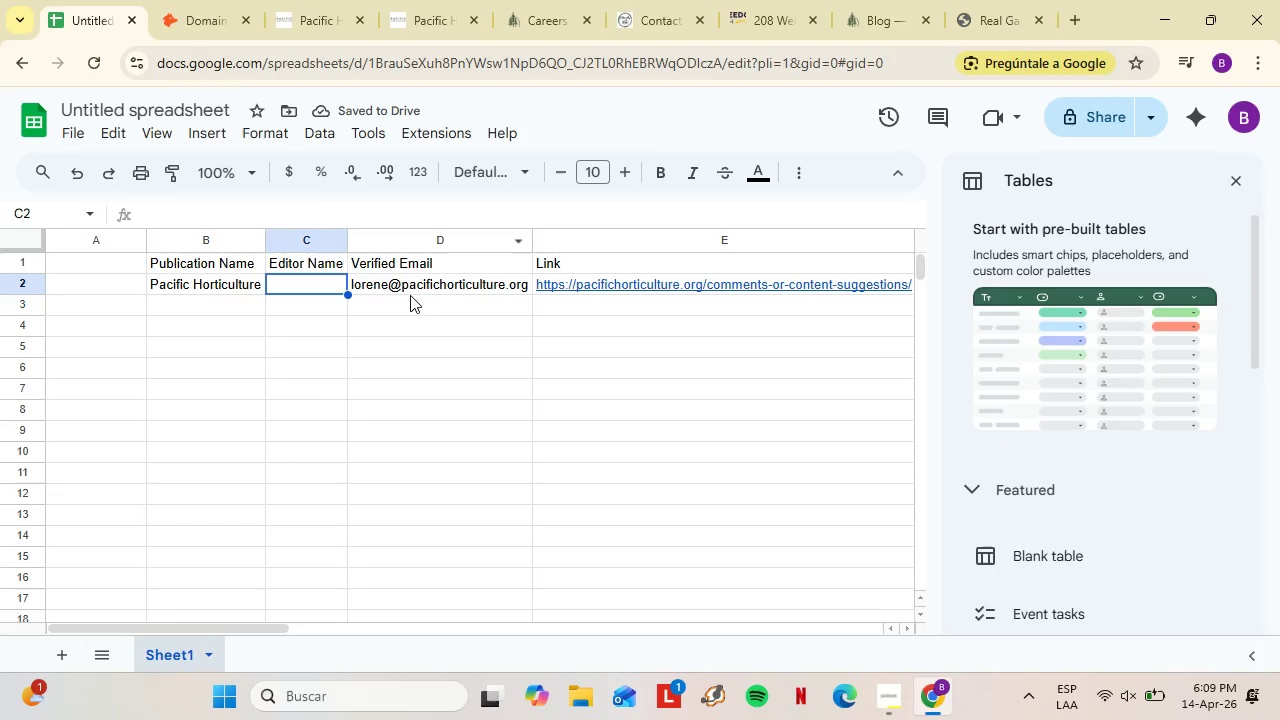 
key(Control+Shift+V)
 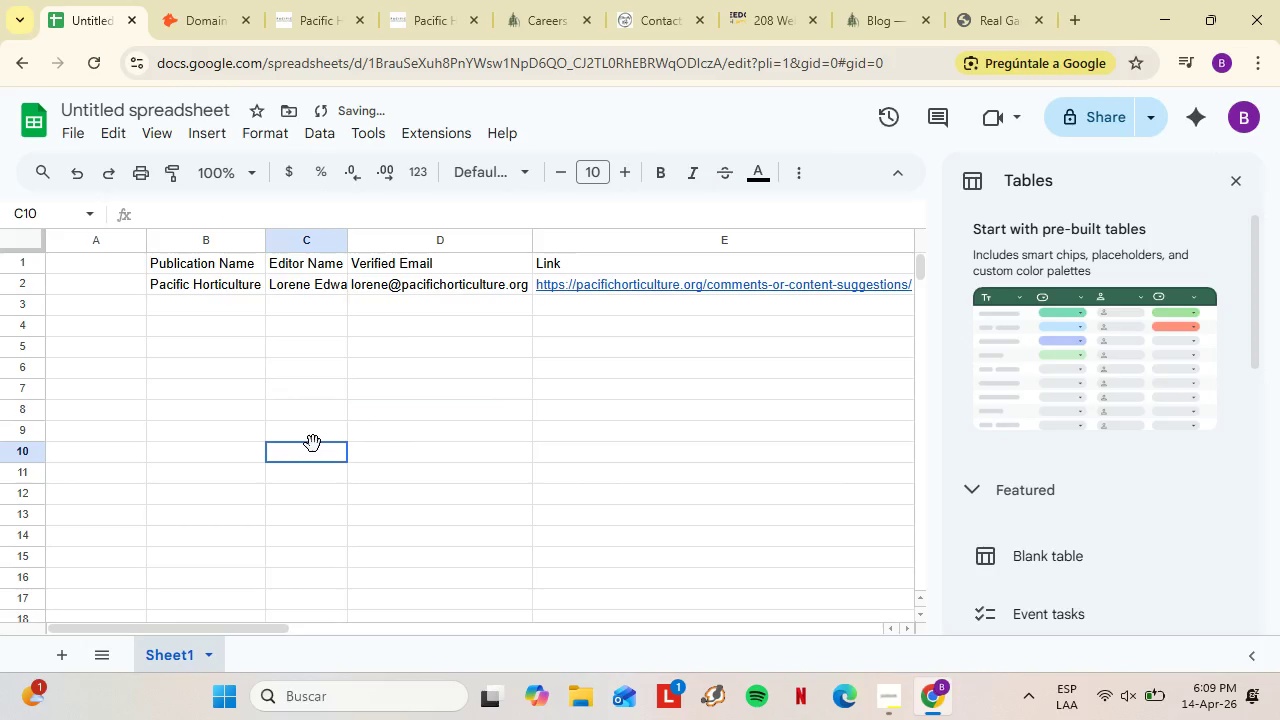 
left_click([312, 444])
 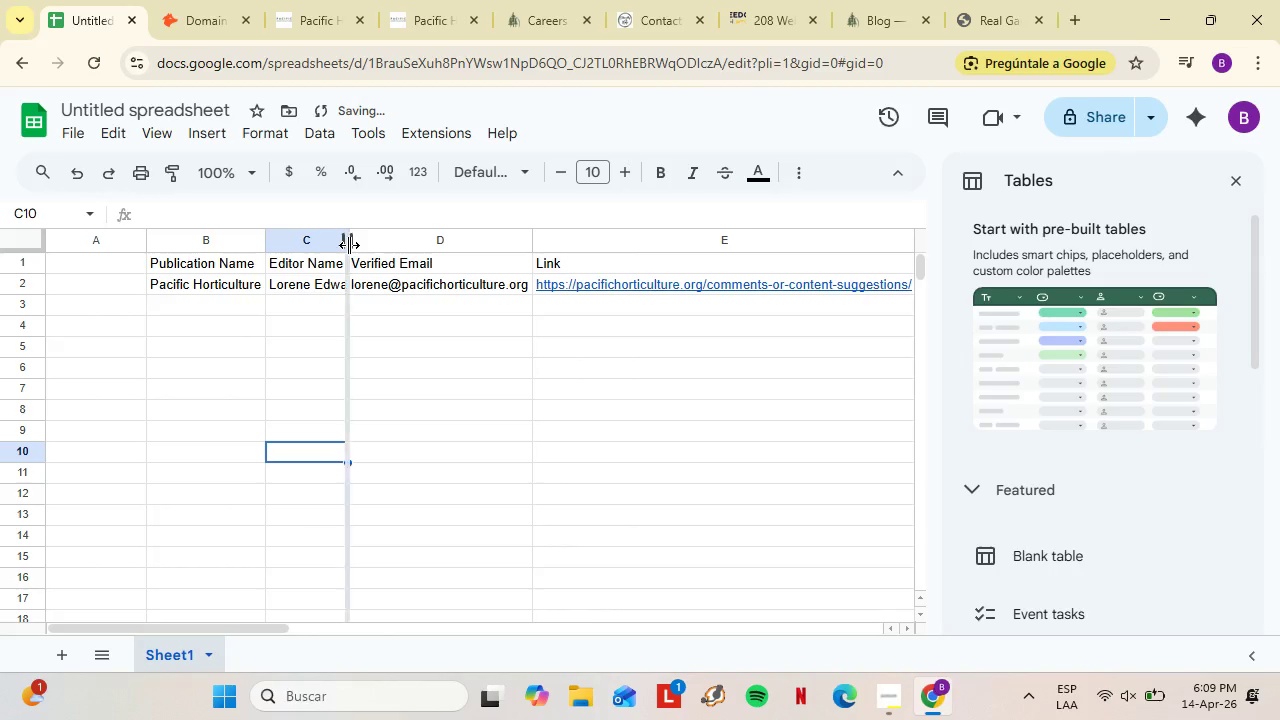 
double_click([349, 245])
 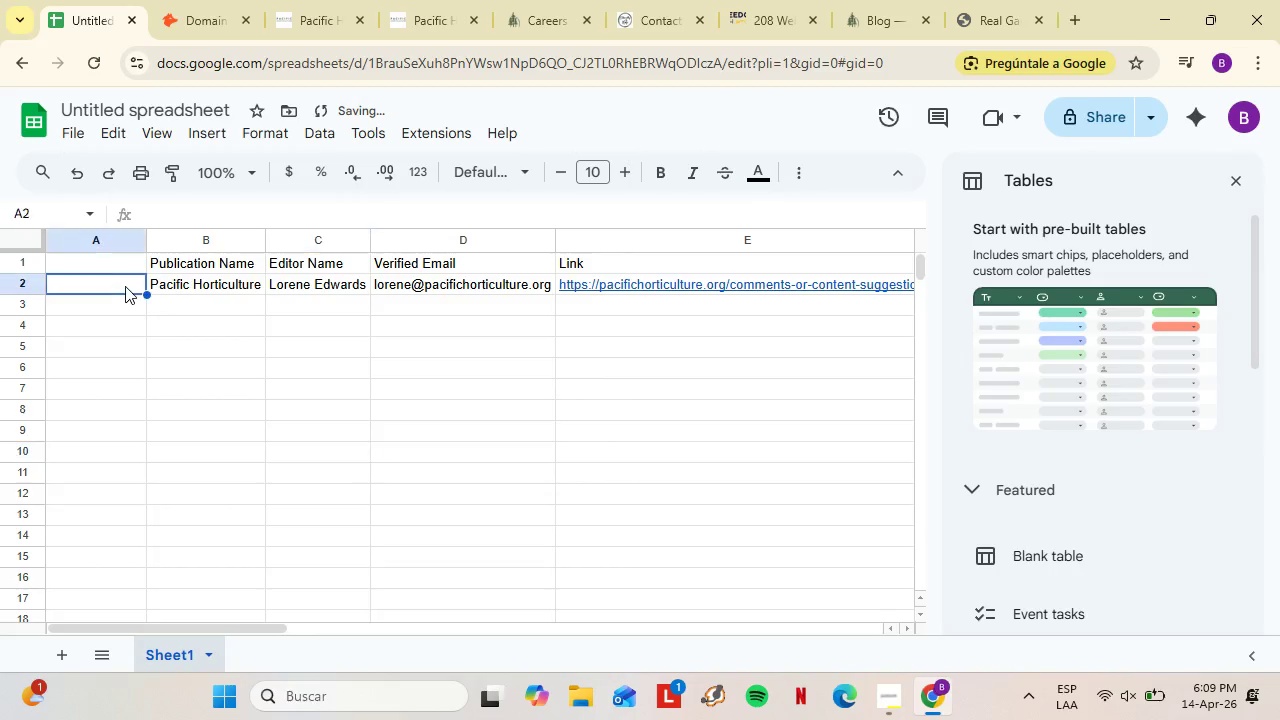 
left_click([125, 286])
 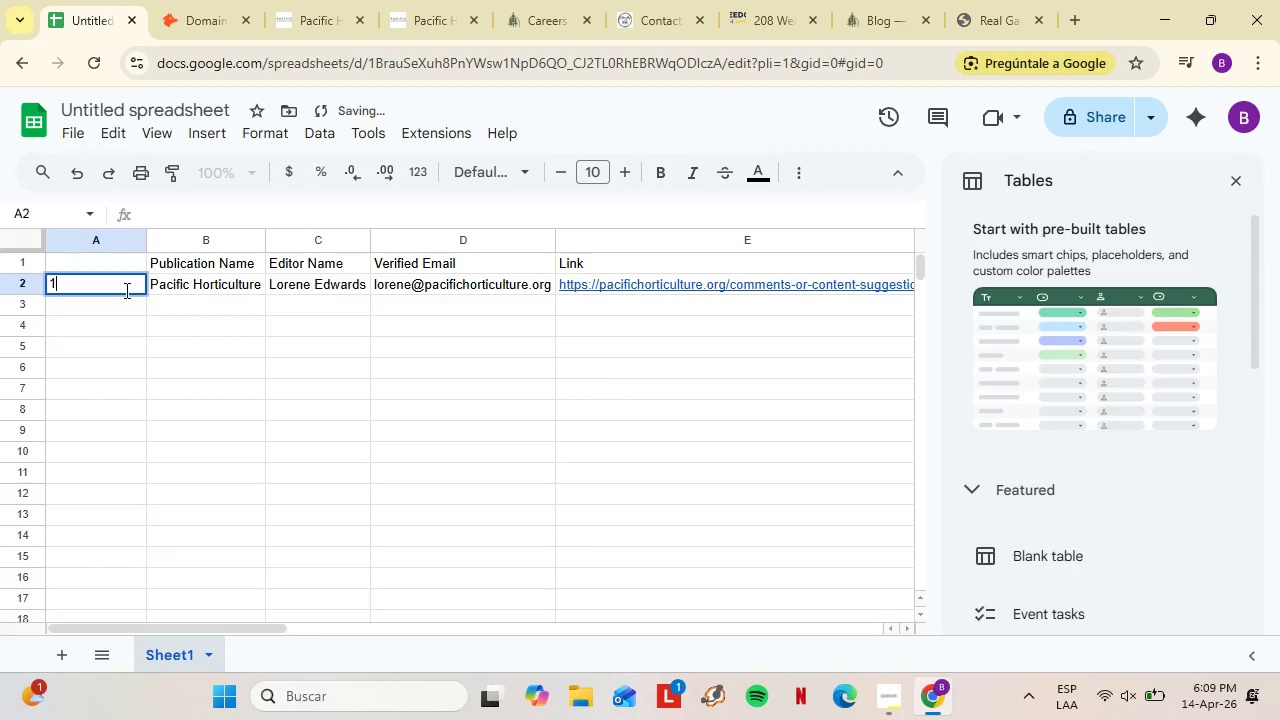 
key(1)
 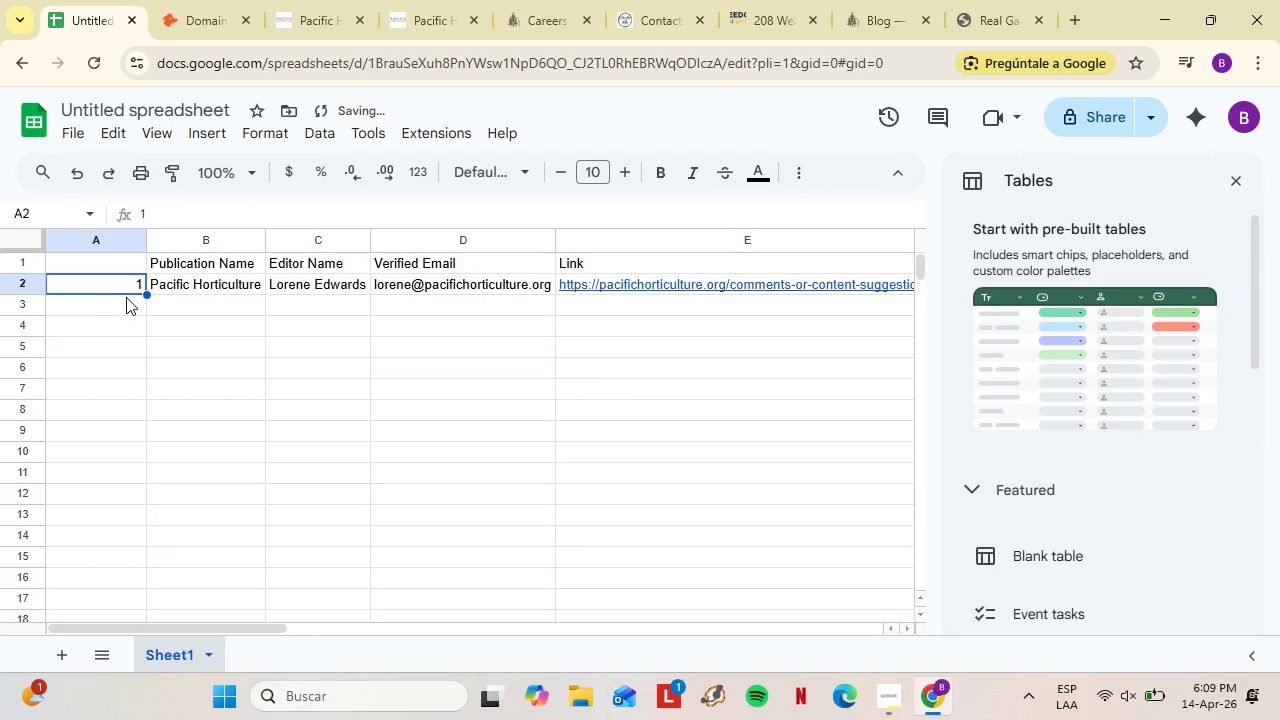 
left_click([125, 295])
 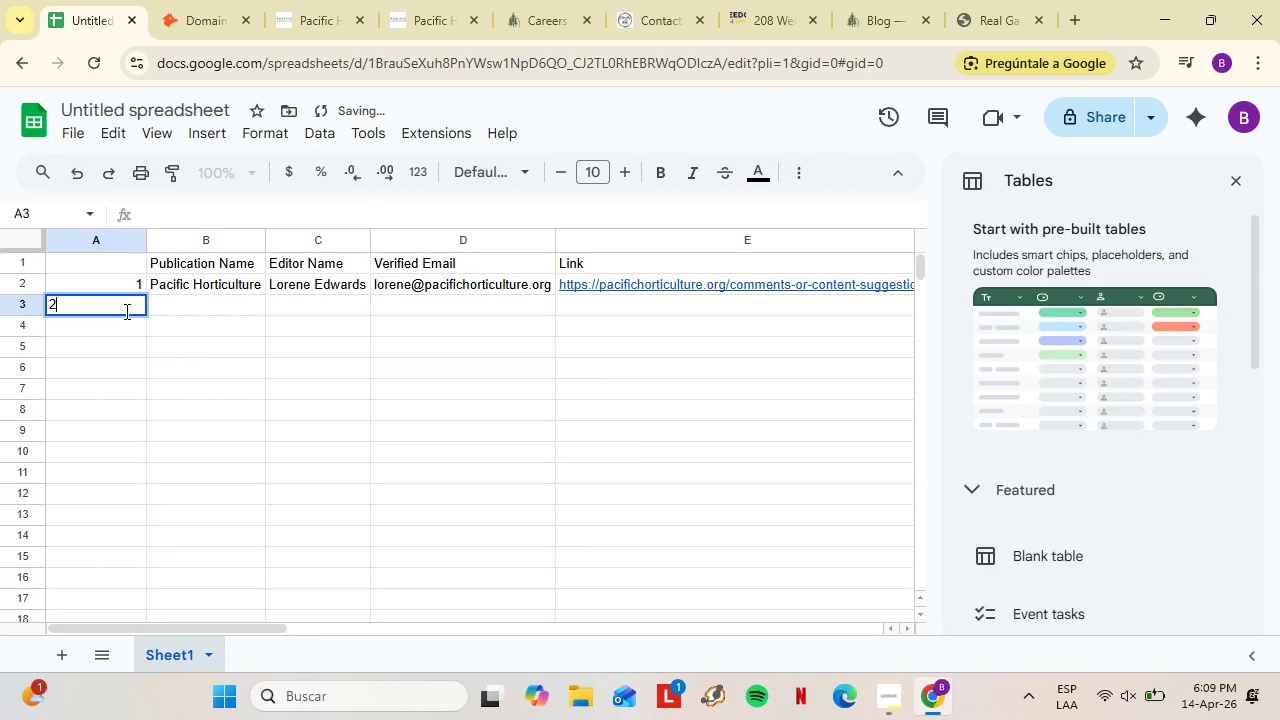 
type(23)
 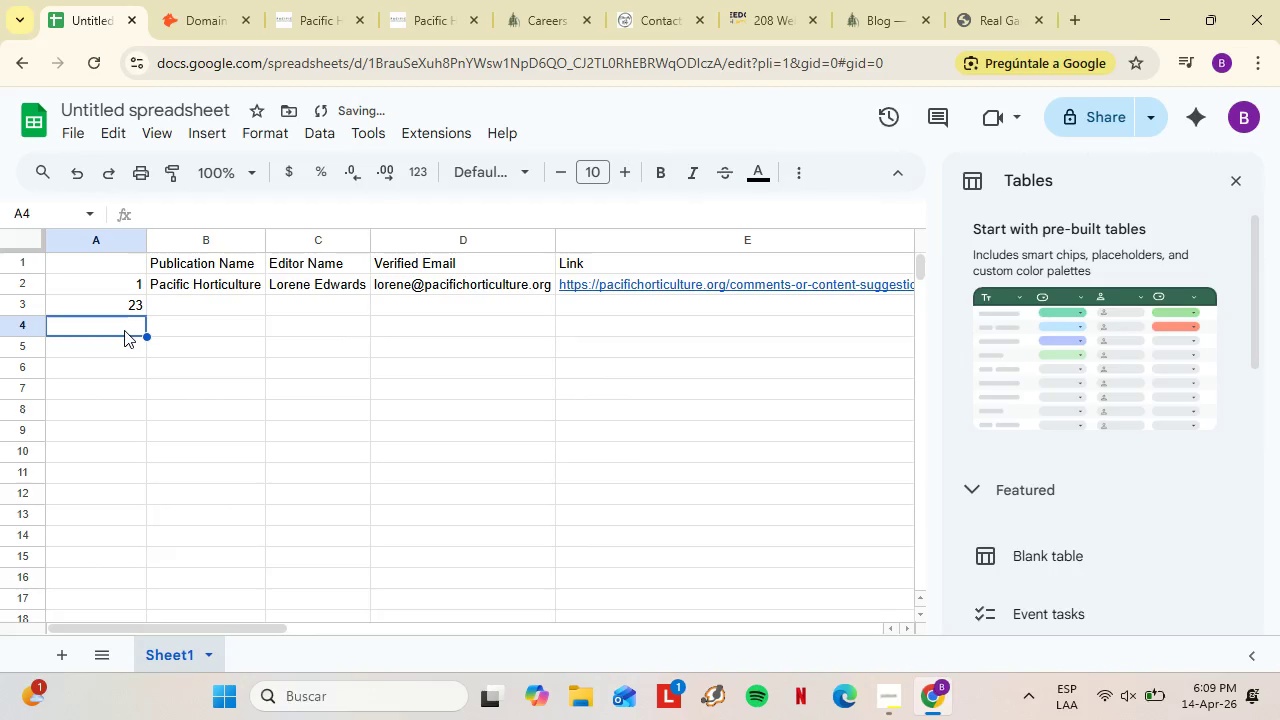 
left_click([124, 330])
 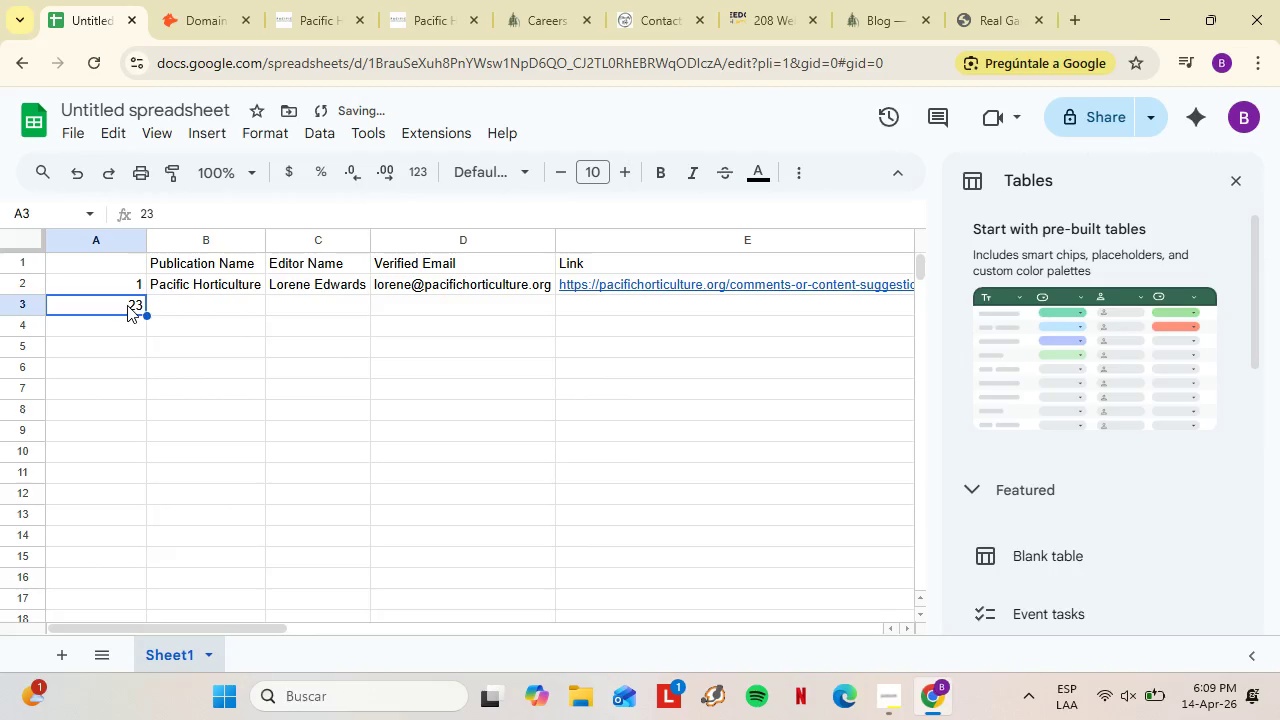 
left_click([127, 305])
 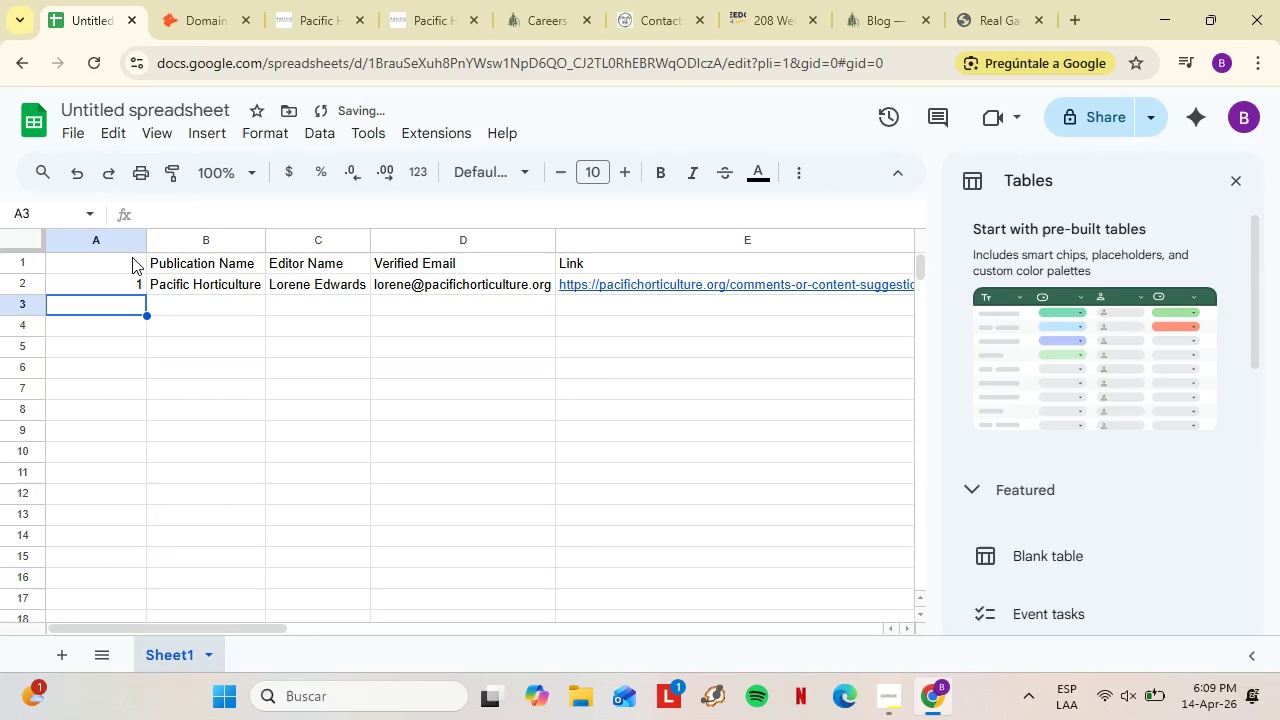 
key(Backspace)
 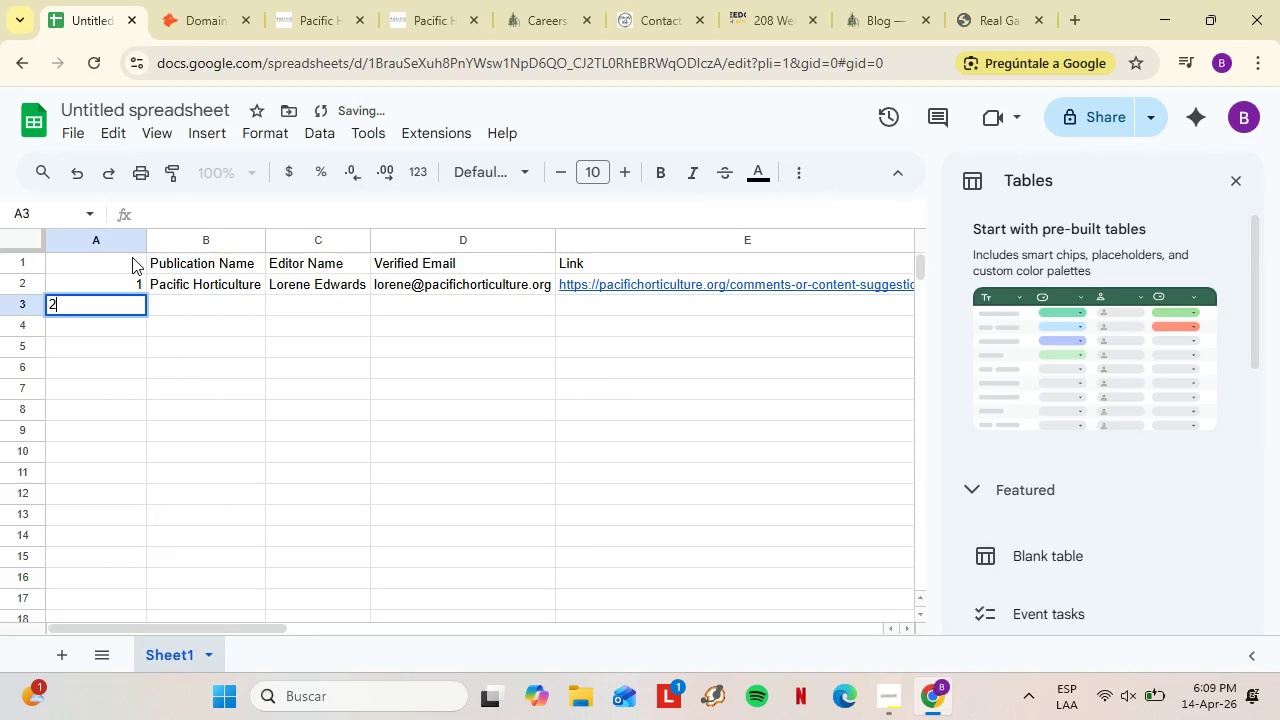 
key(2)
 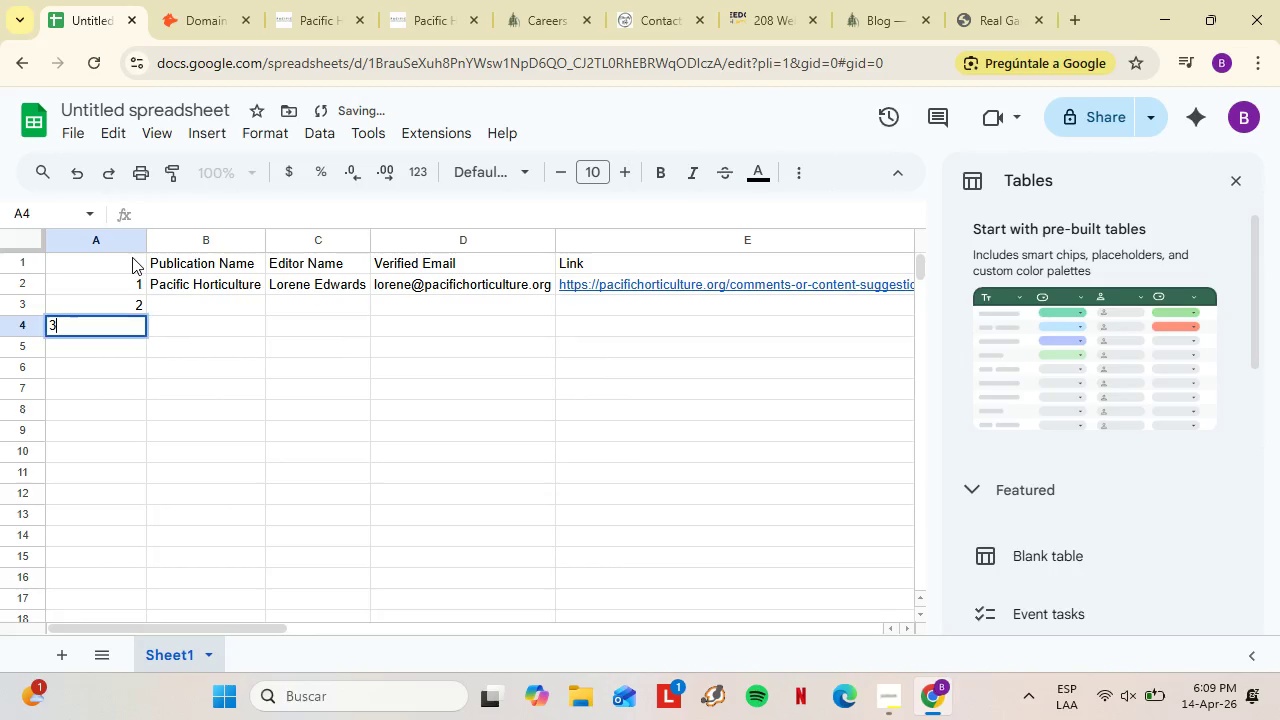 
key(Enter)
 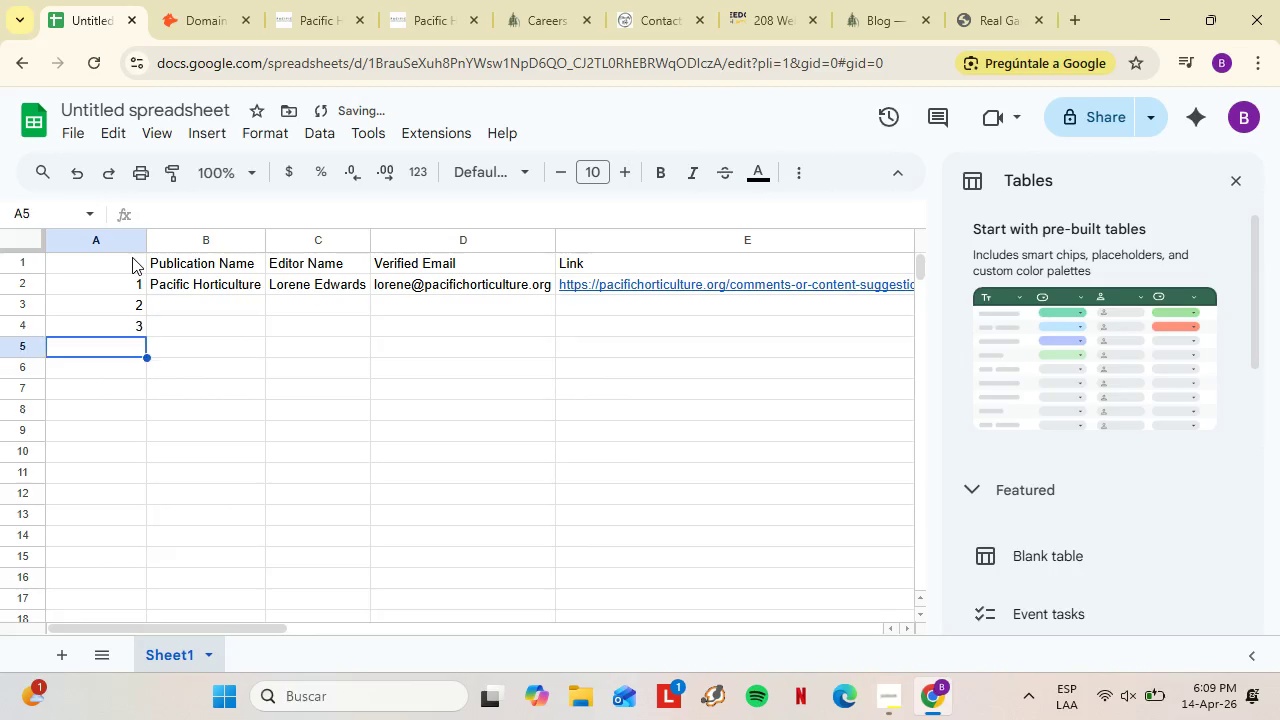 
key(3)
 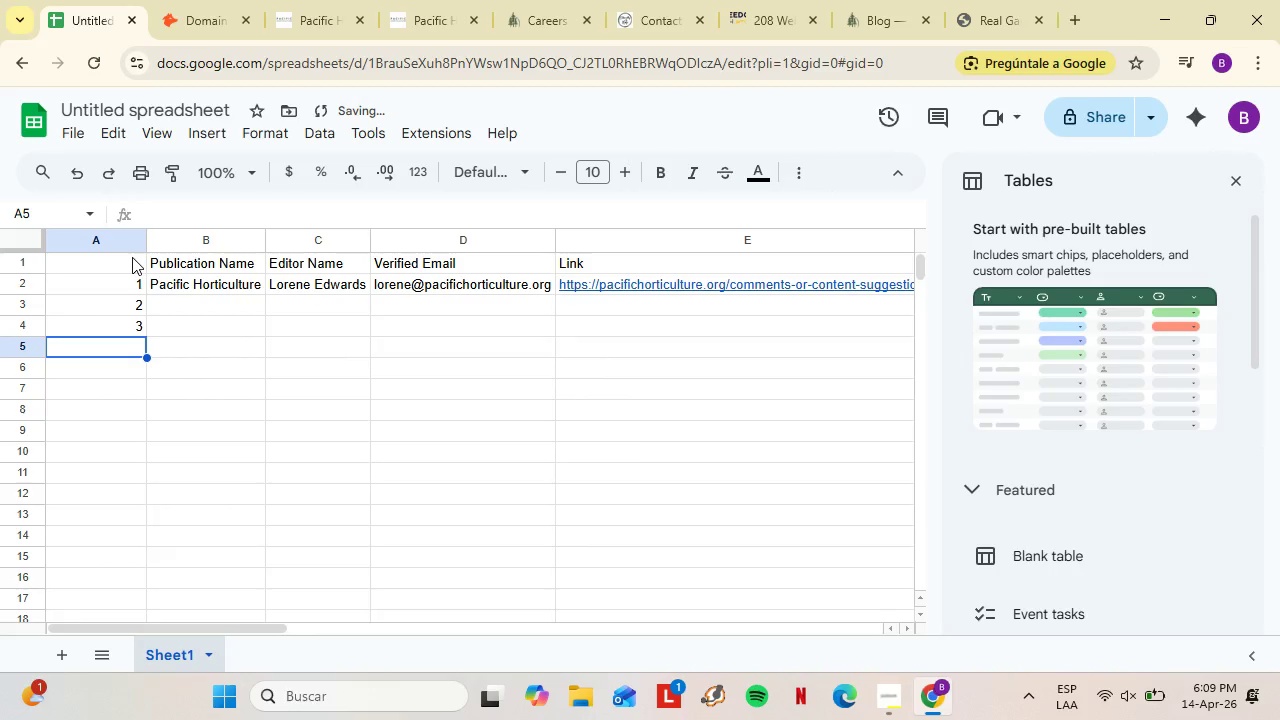 
key(ArrowDown)
 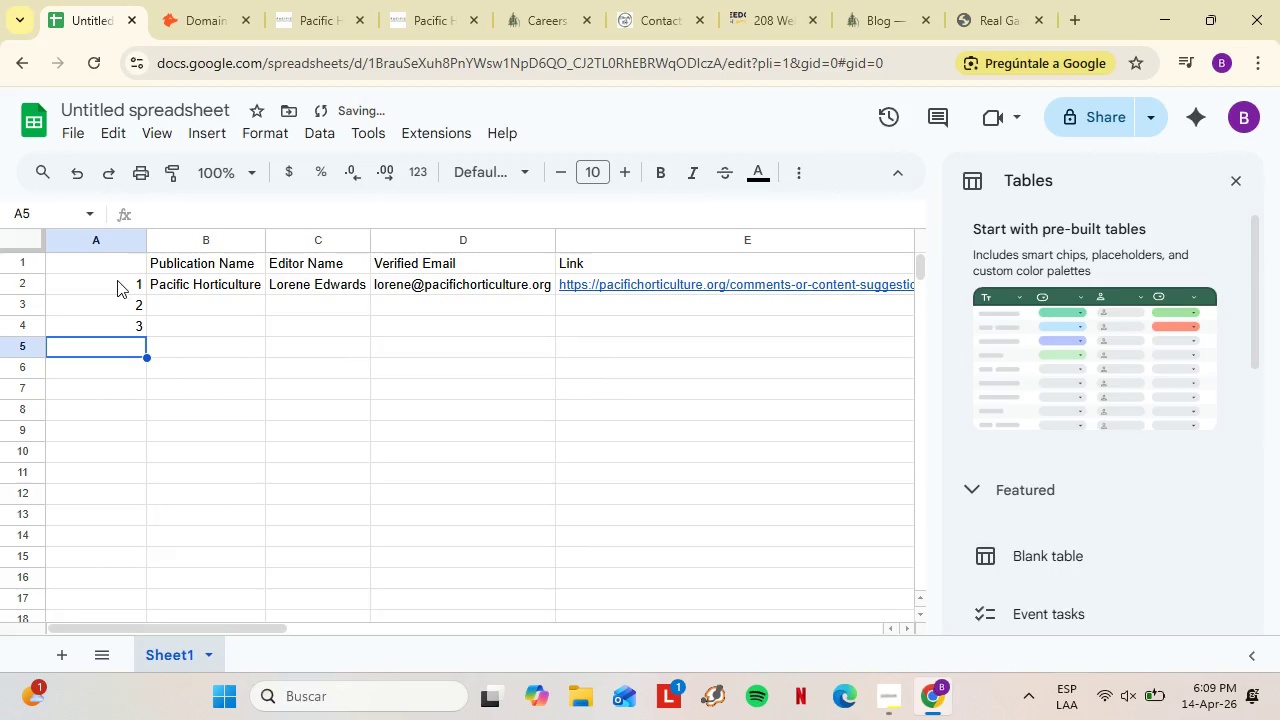 
left_click_drag(start_coordinate=[117, 279], to_coordinate=[122, 323])
 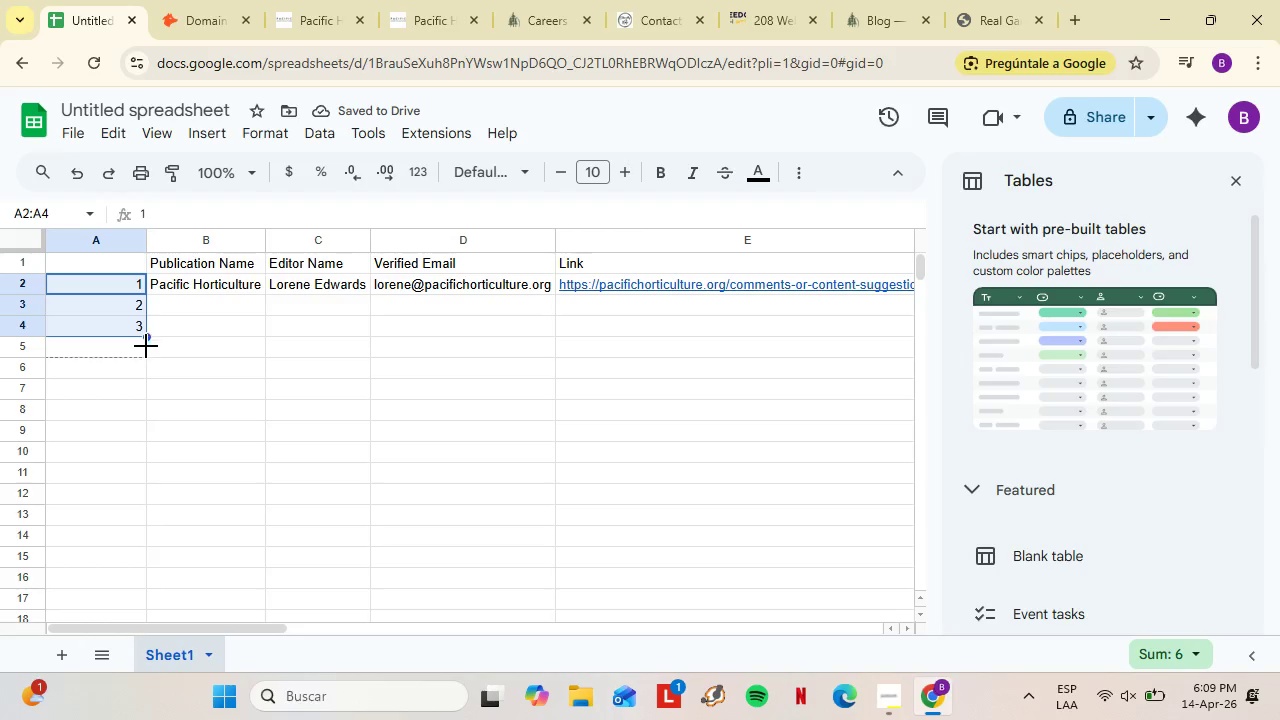 
left_click_drag(start_coordinate=[146, 334], to_coordinate=[128, 484])
 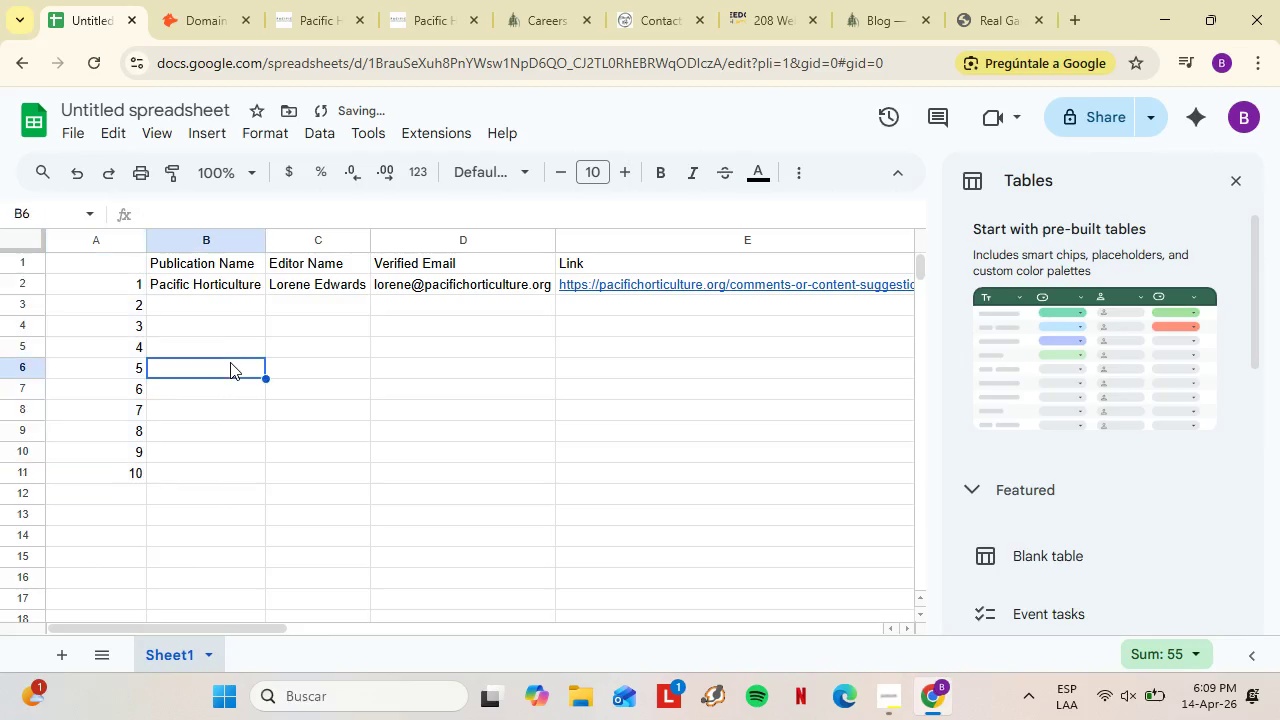 
left_click([230, 362])
 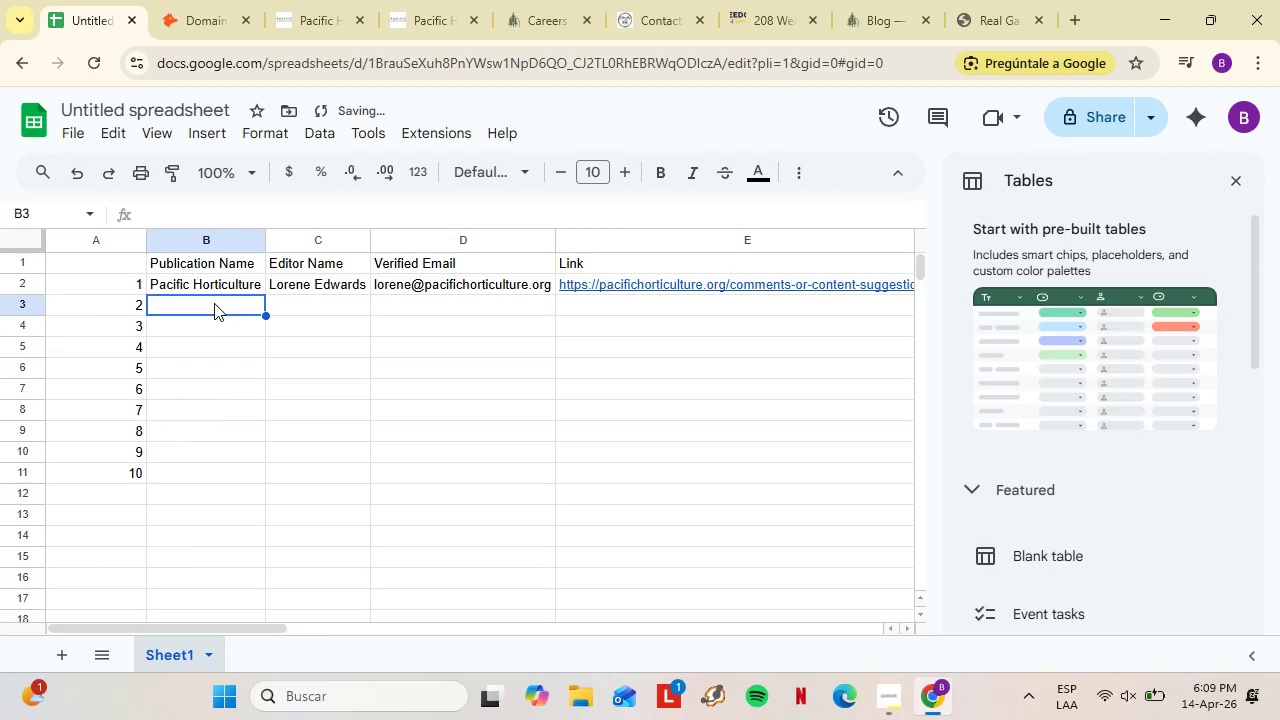 
left_click([215, 303])
 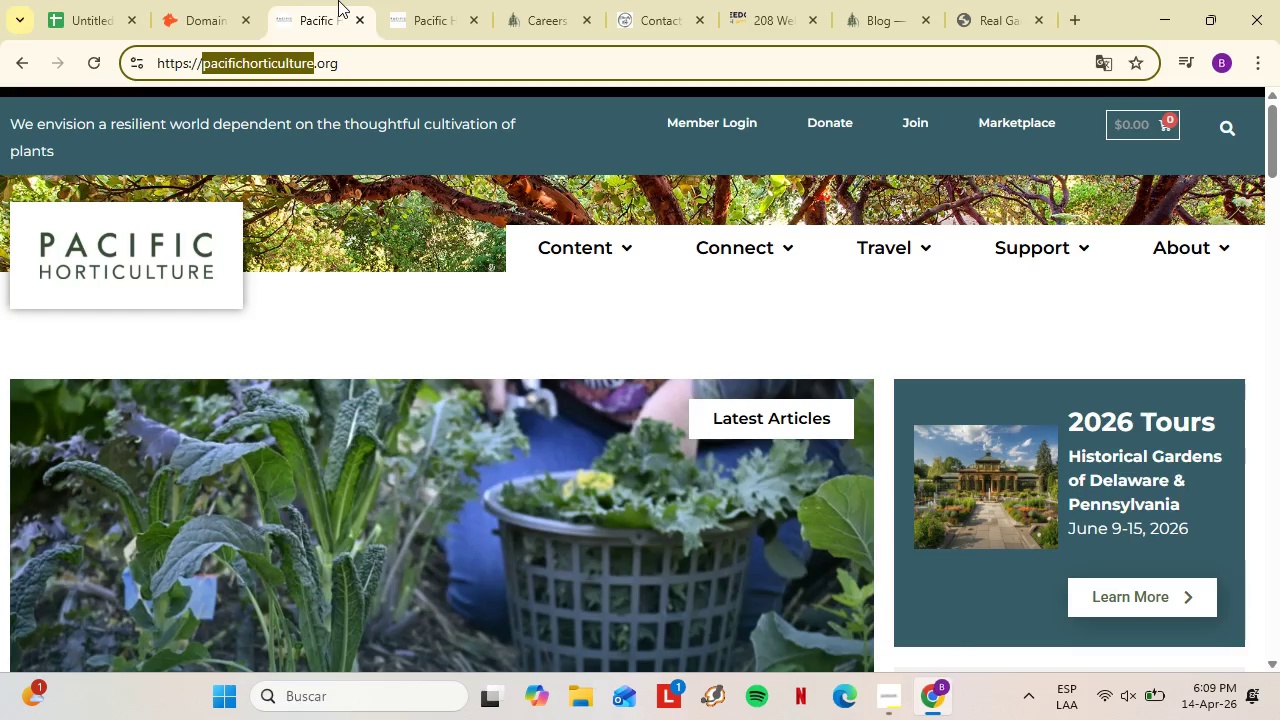 
left_click([338, 0])
 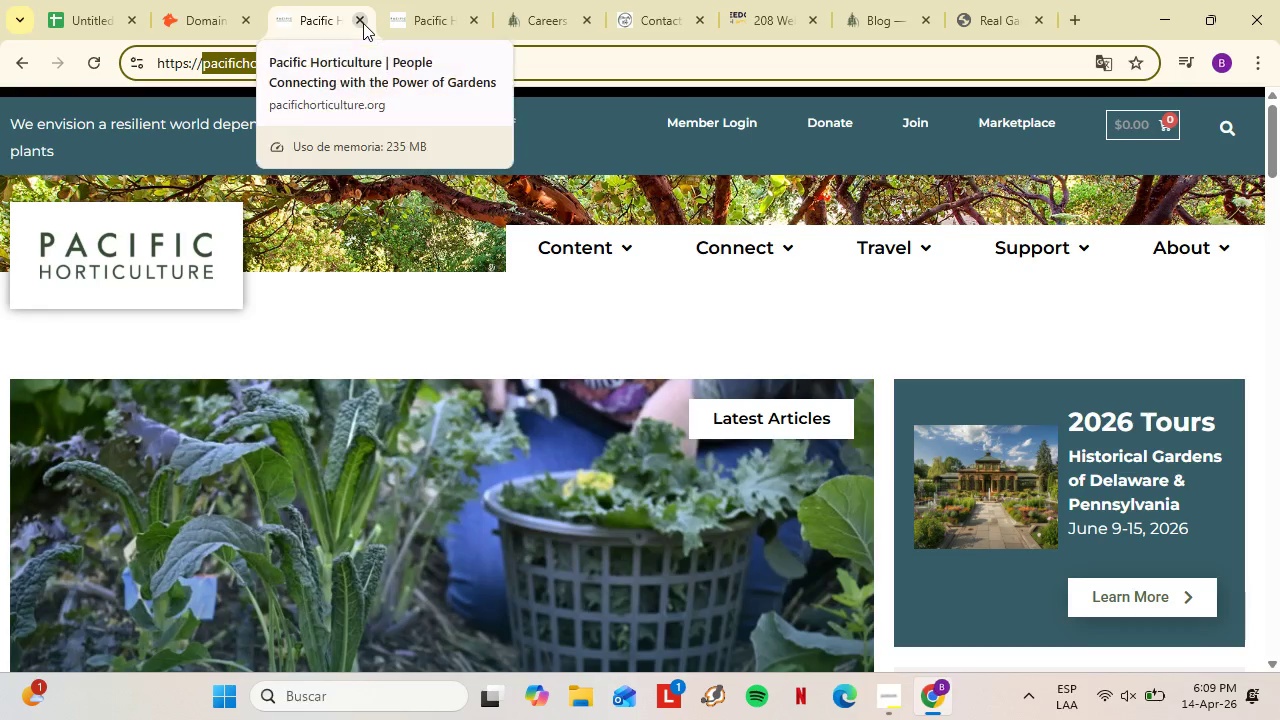 
left_click([363, 22])
 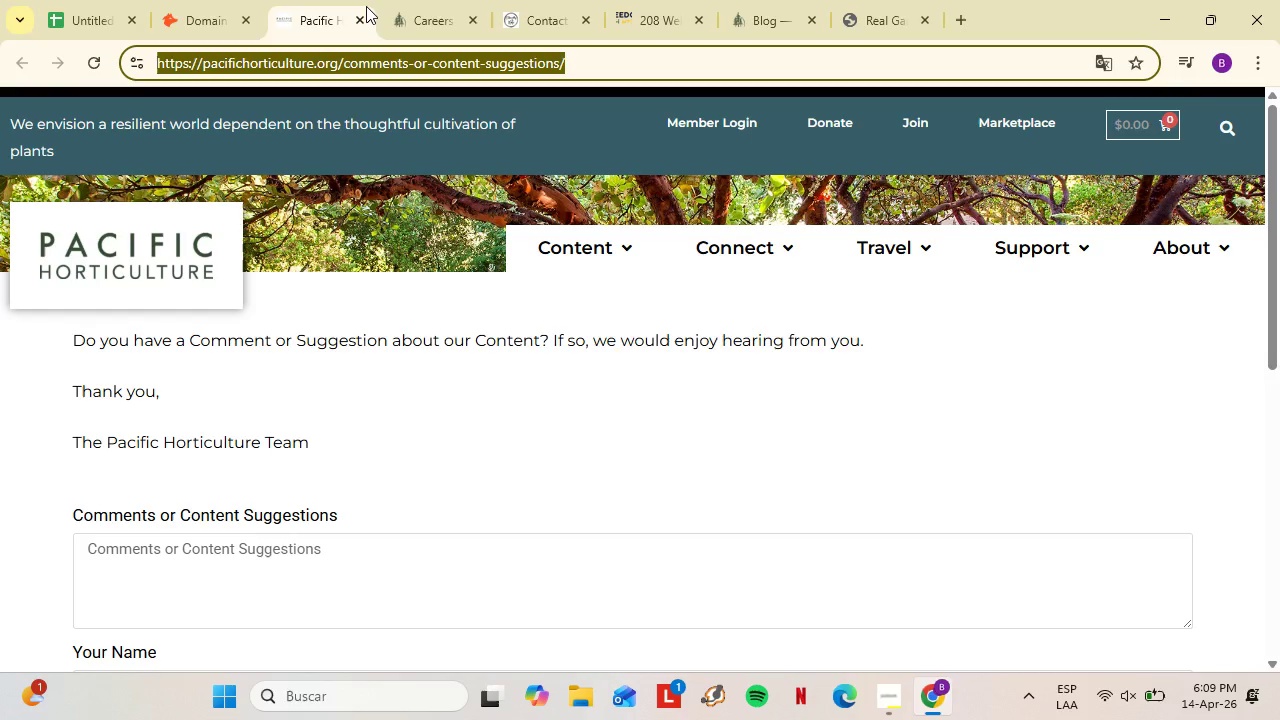 
mouse_move([362, 4])
 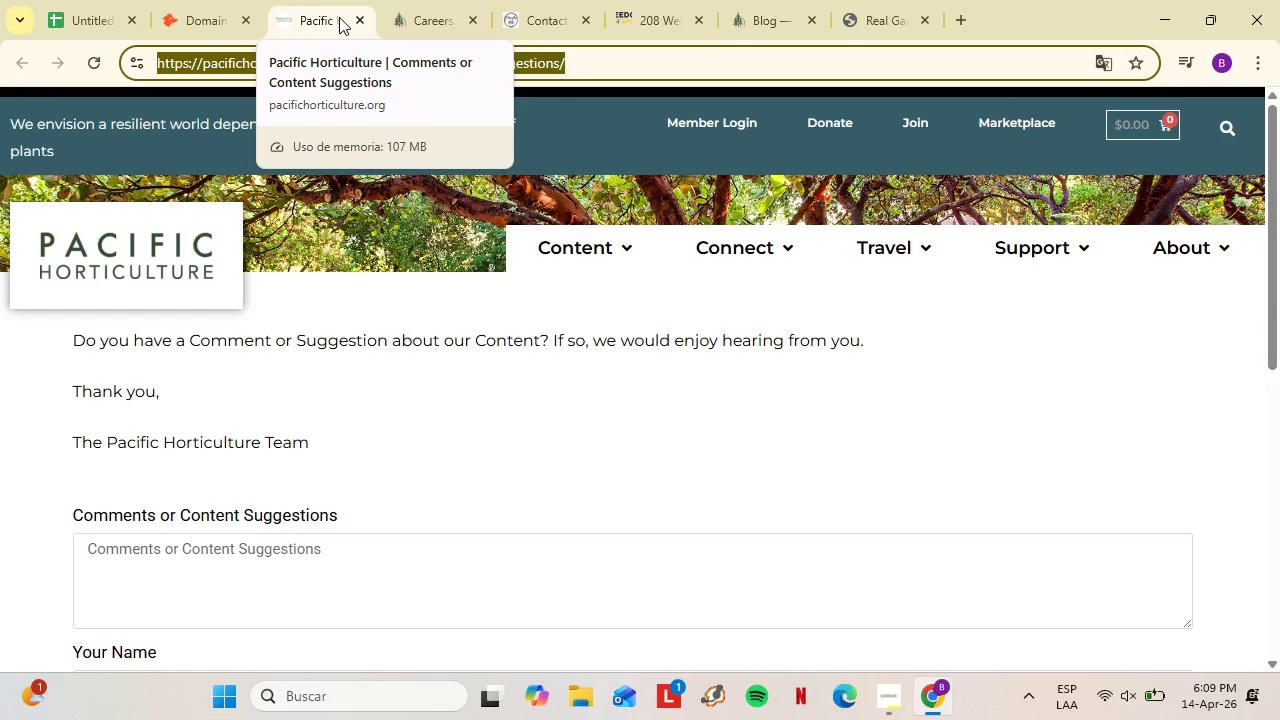 
left_click([356, 14])
 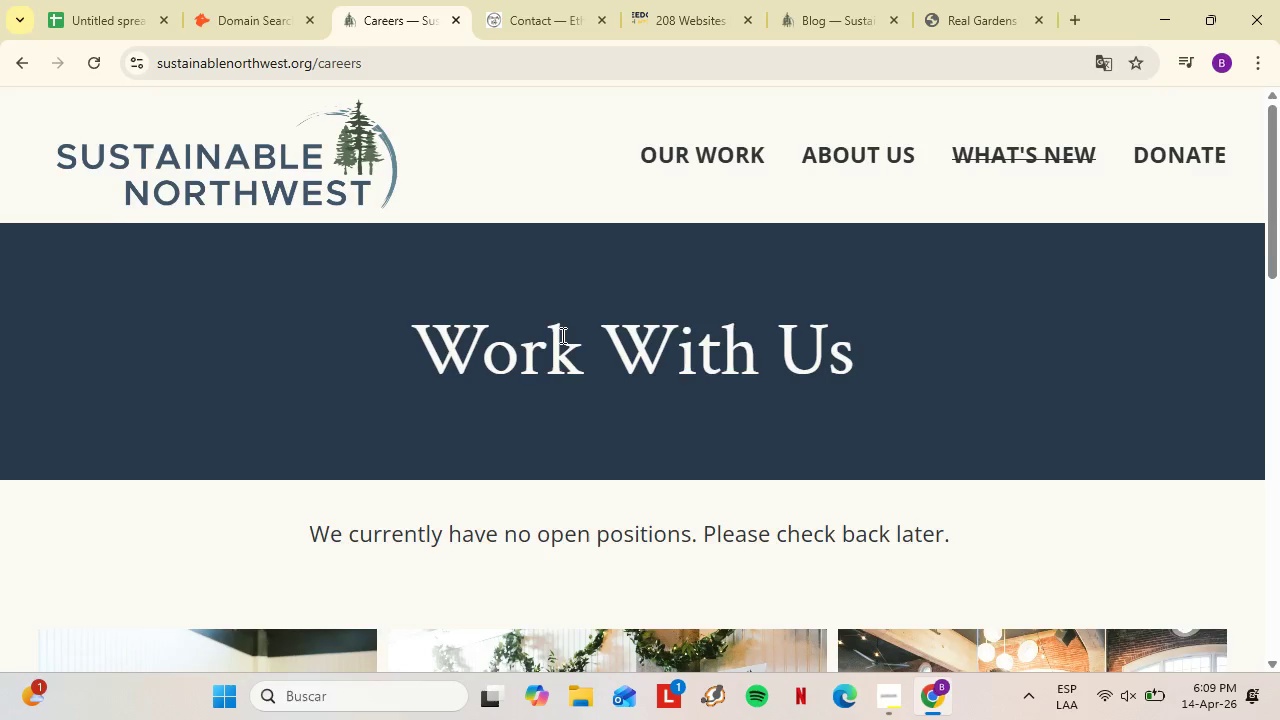 
scroll: coordinate [562, 324], scroll_direction: down, amount: 5.0
 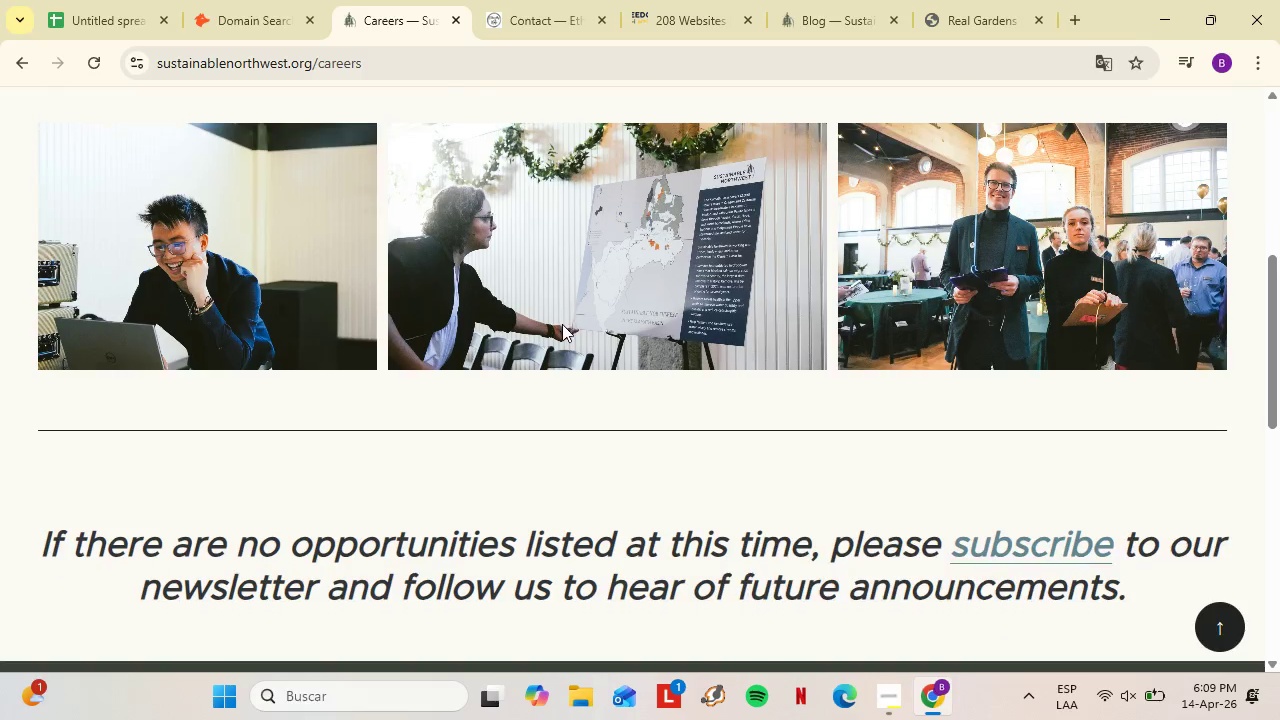 
left_click([10, 63])
 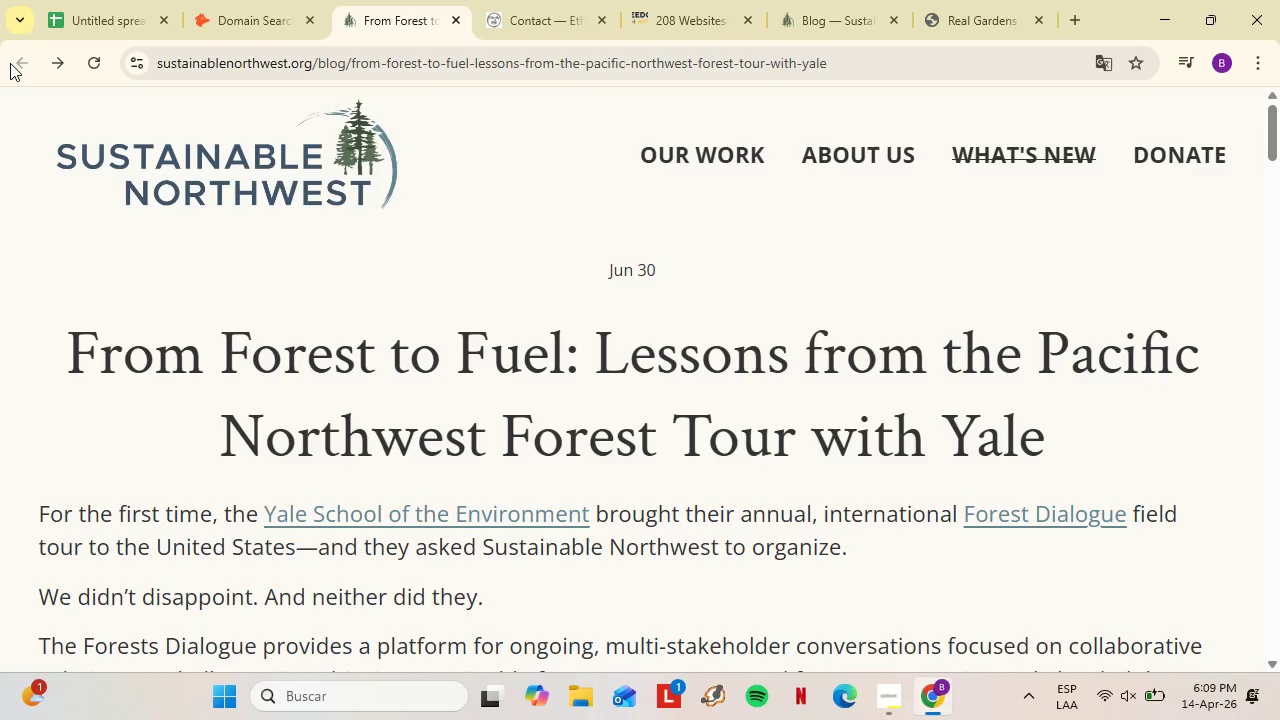 
scroll: coordinate [562, 324], scroll_direction: up, amount: 8.0
 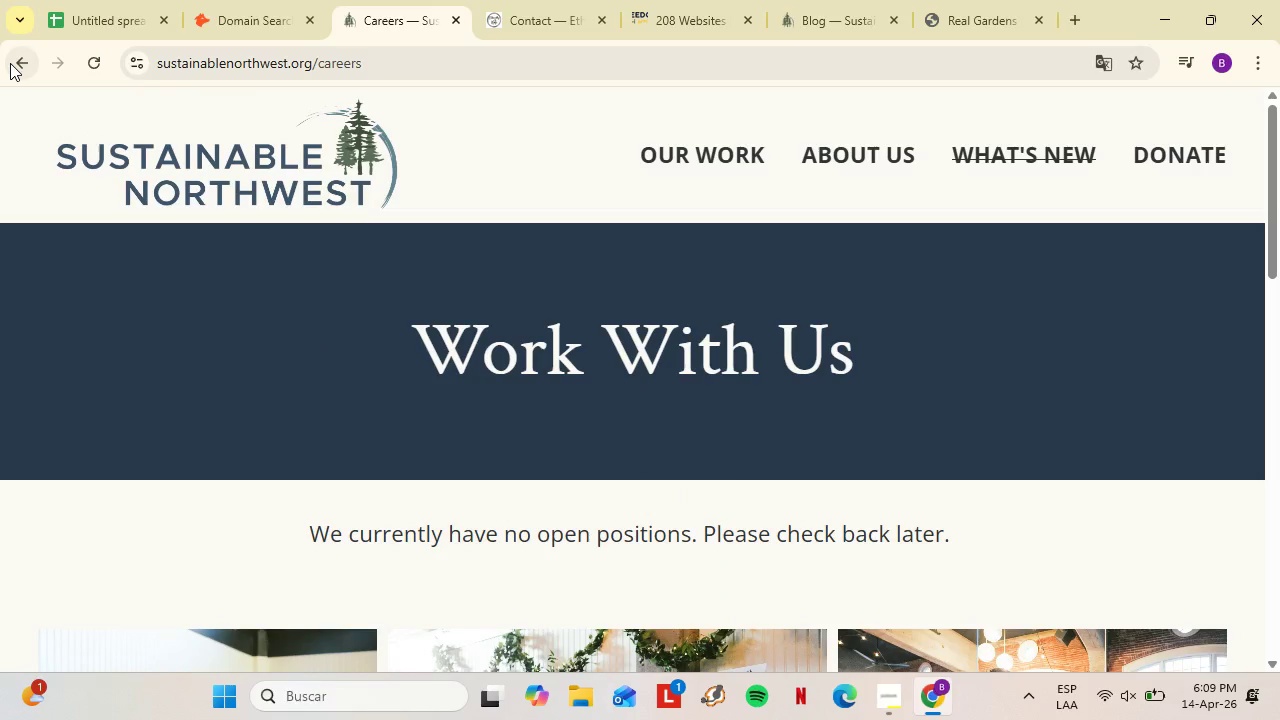 
wait(18.06)
 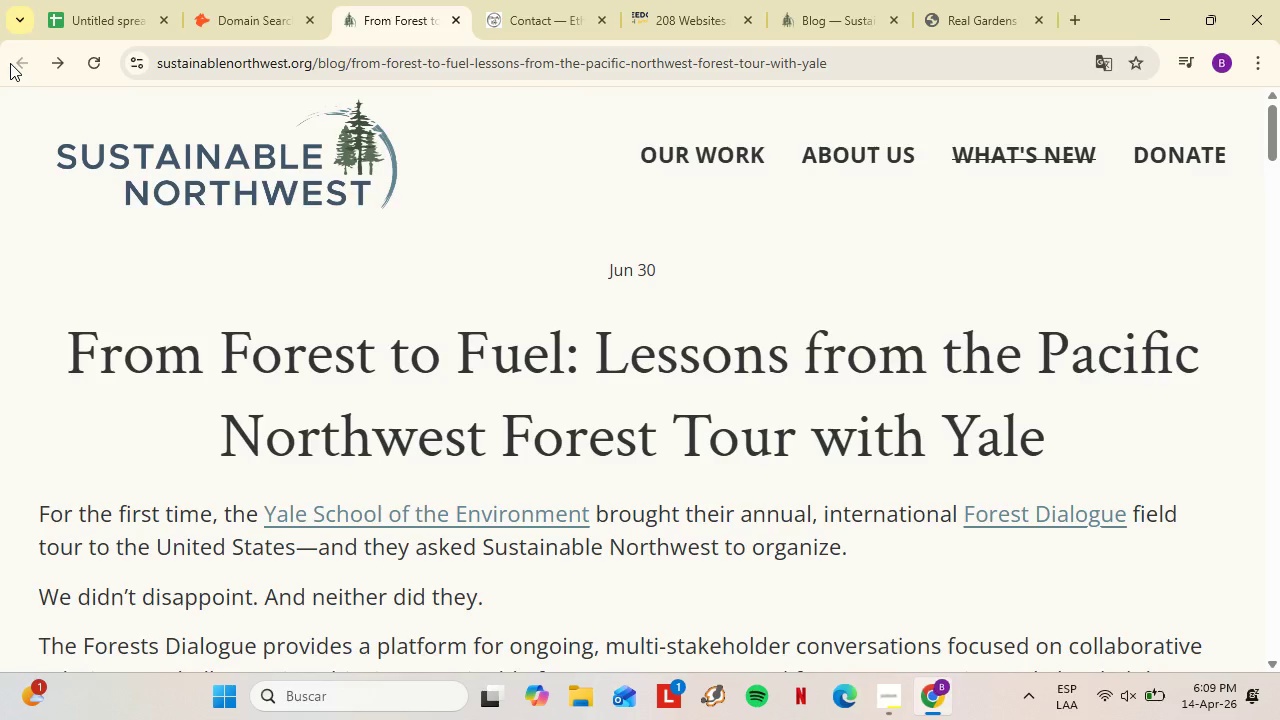 
left_click([598, 0])
 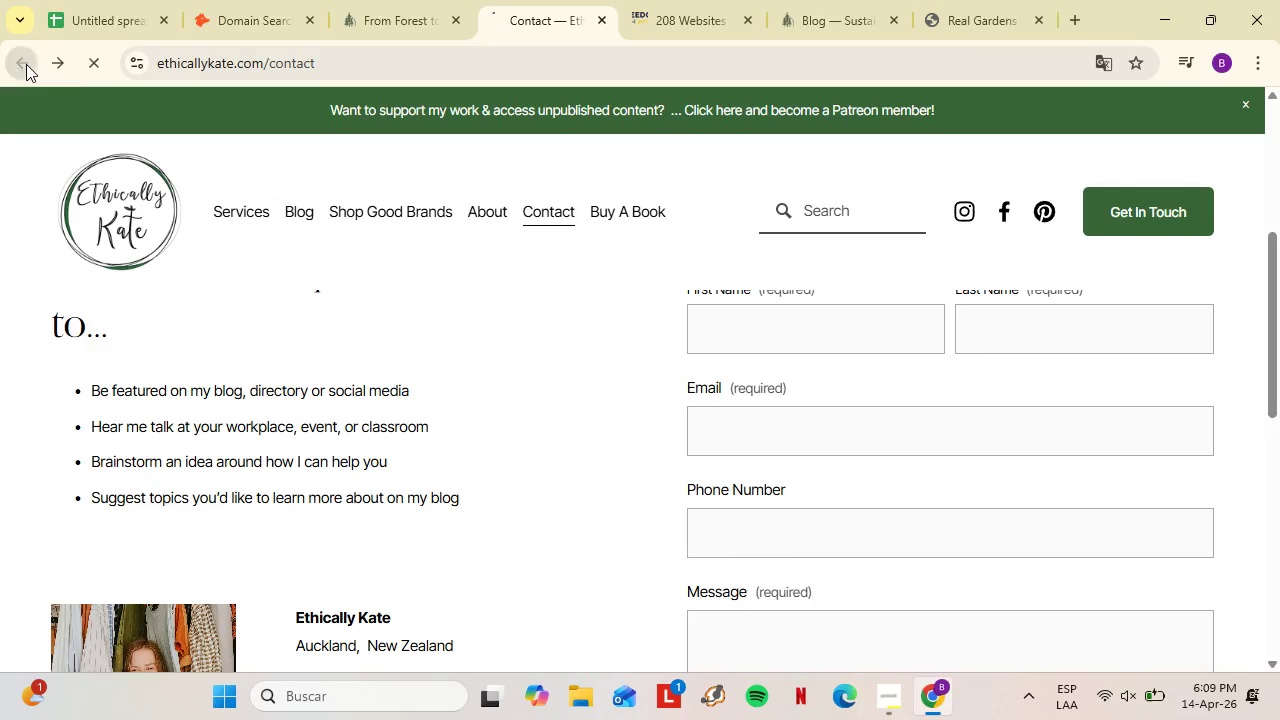 
left_click([26, 64])
 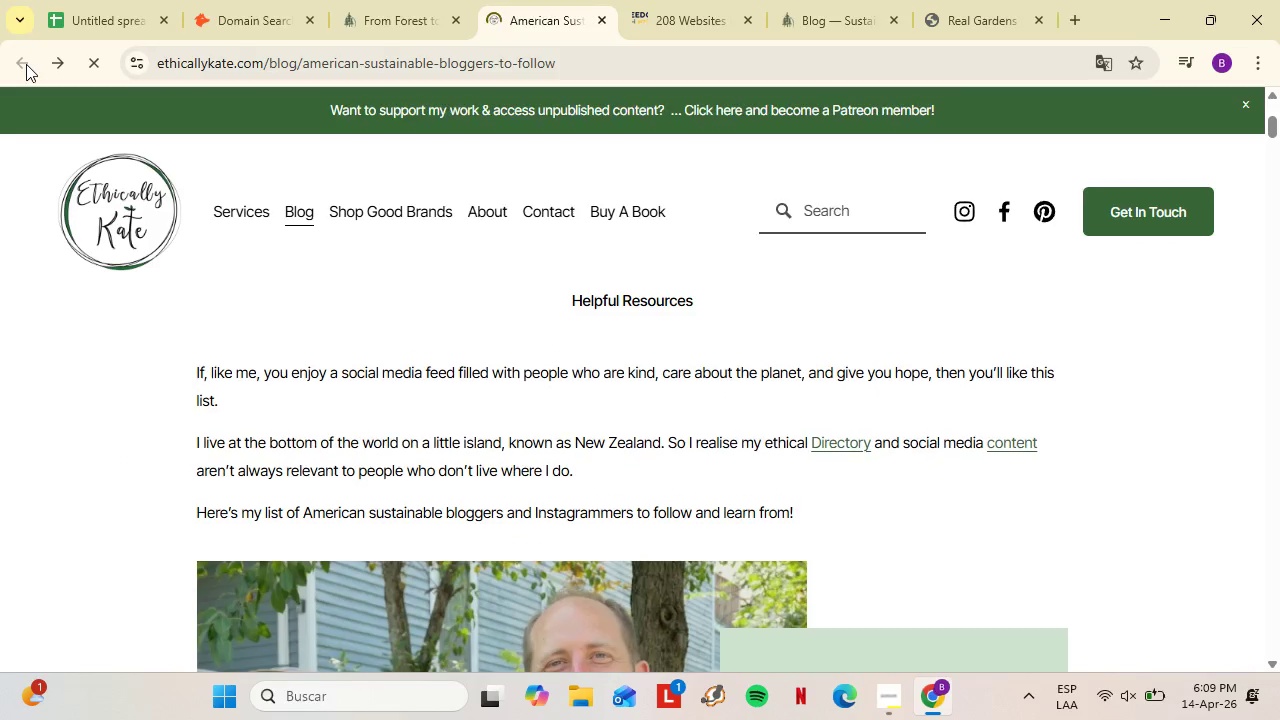 
left_click([26, 64])
 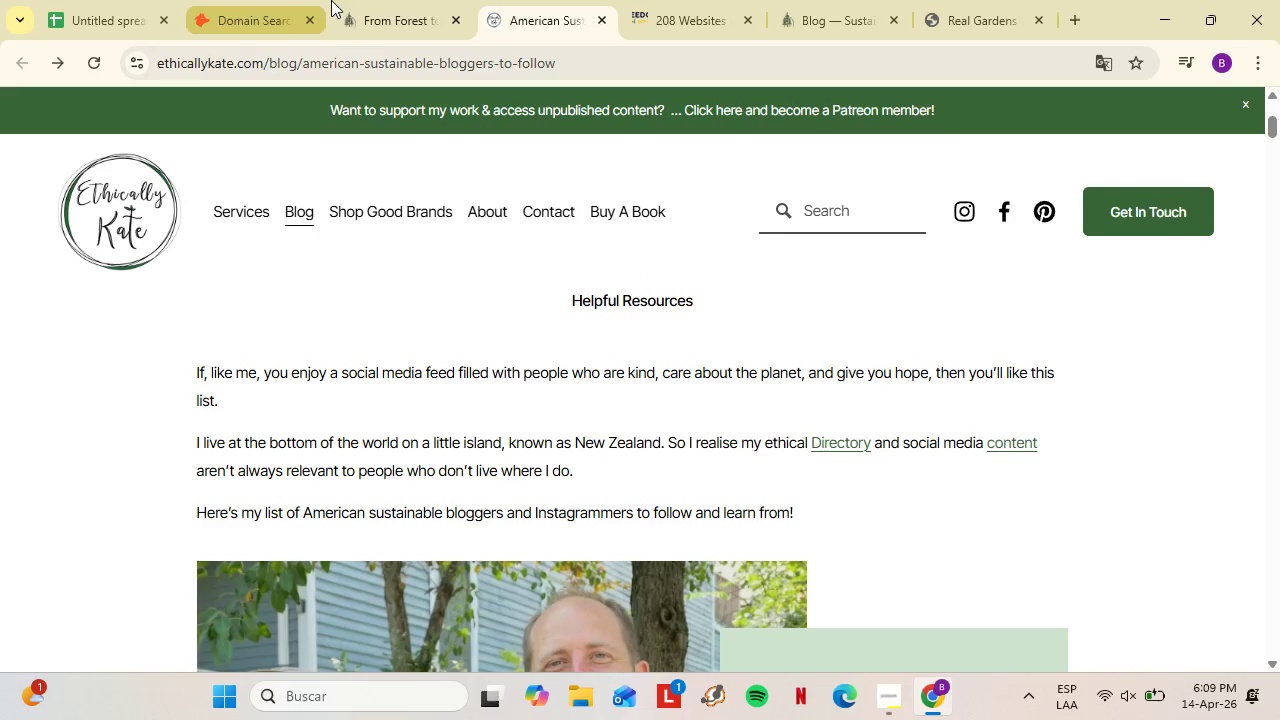 
left_click([356, 0])
 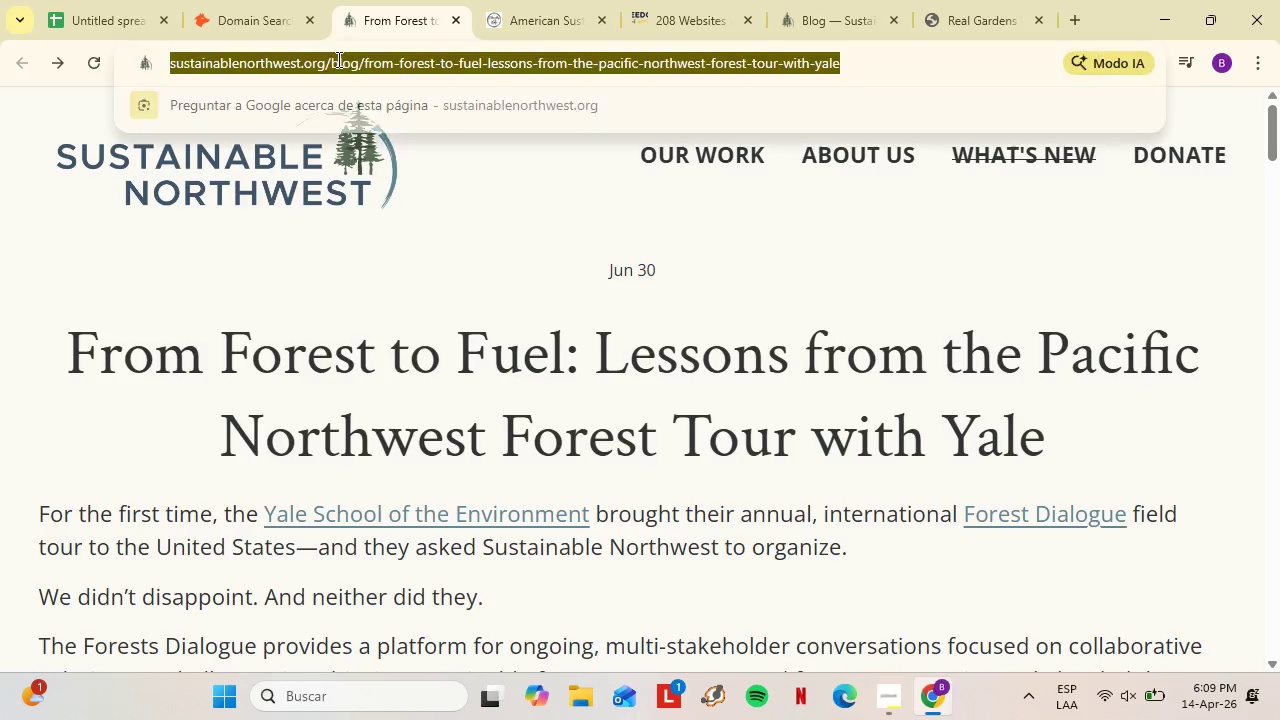 
left_click([337, 59])
 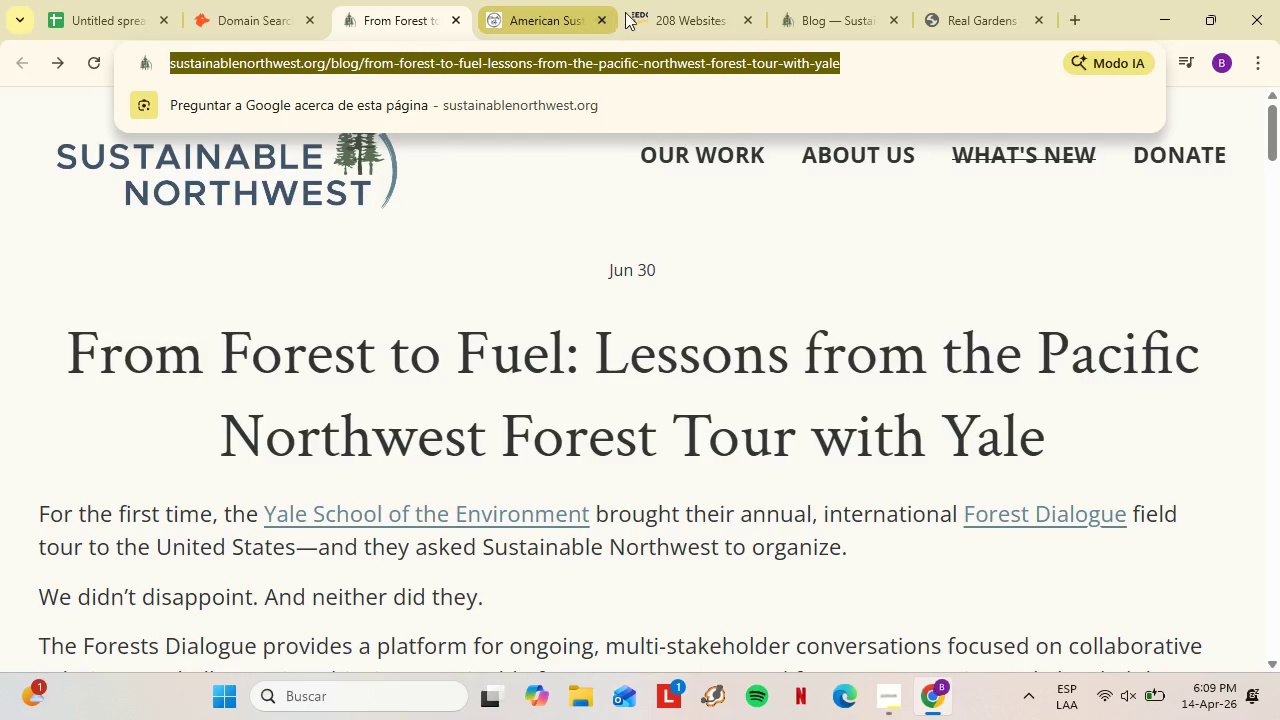 
left_click([646, 2])
 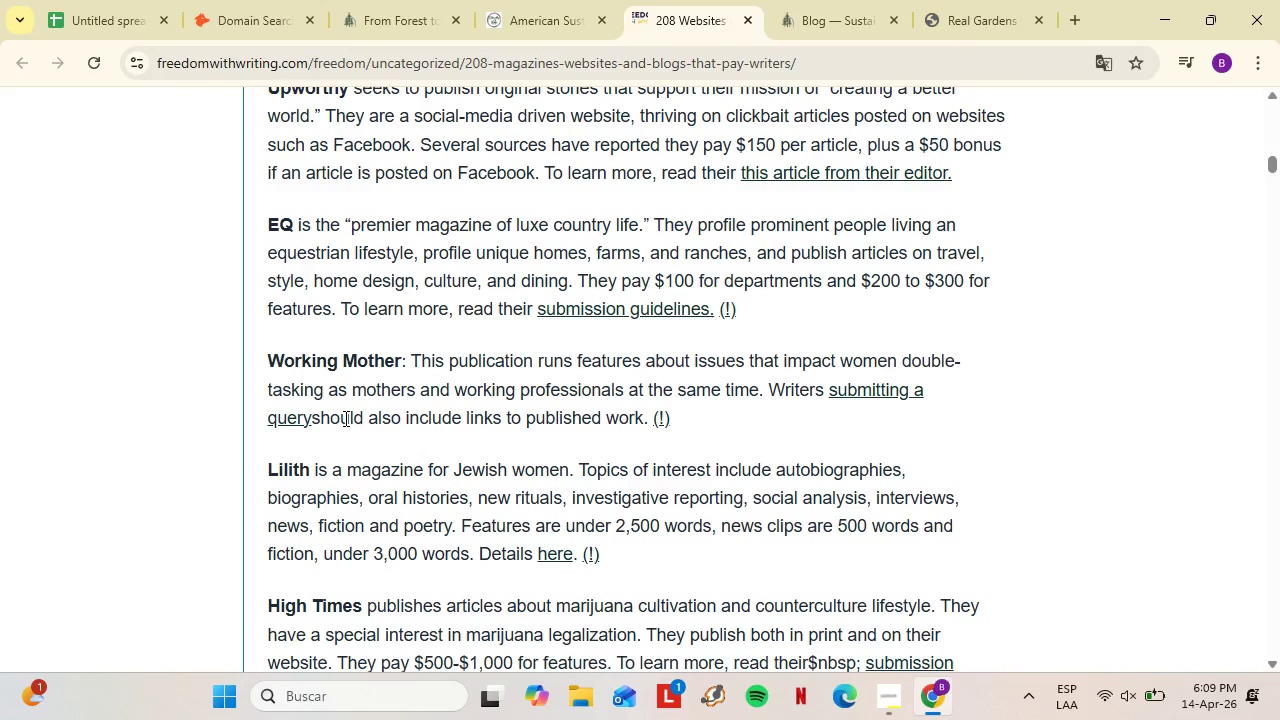 
scroll: coordinate [346, 407], scroll_direction: down, amount: 20.0
 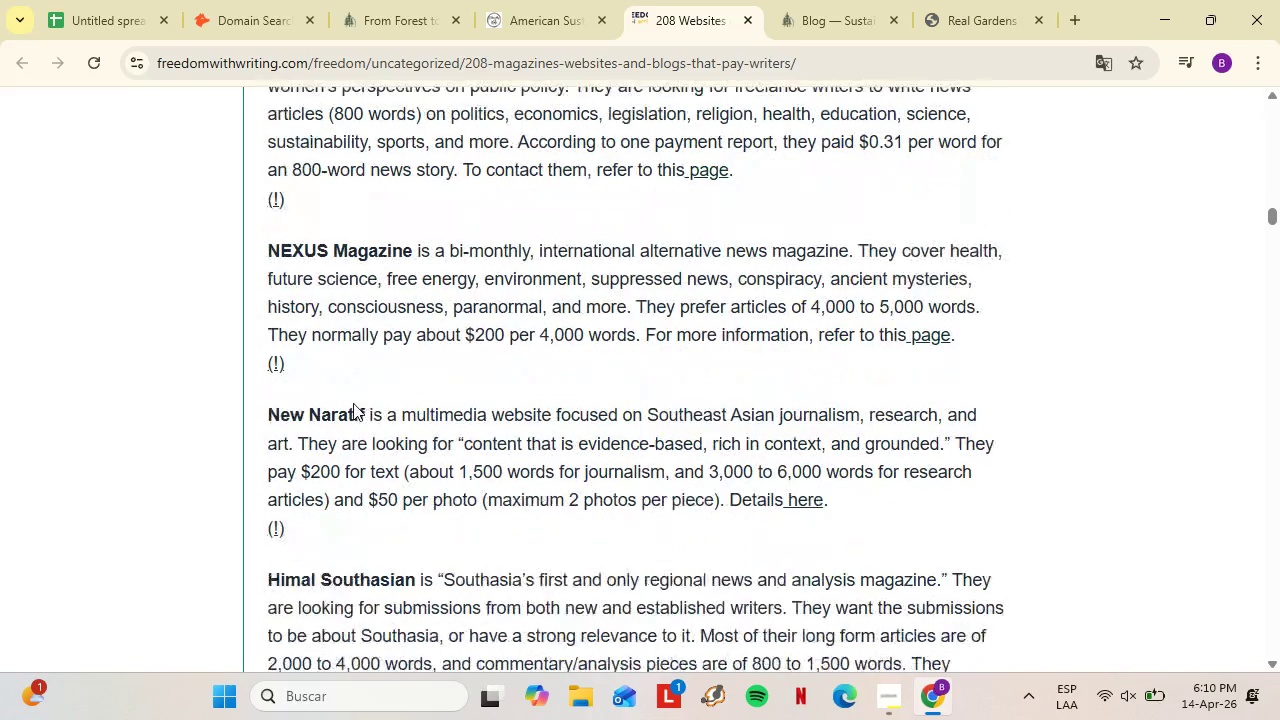 
scroll: coordinate [486, 409], scroll_direction: down, amount: 14.0
 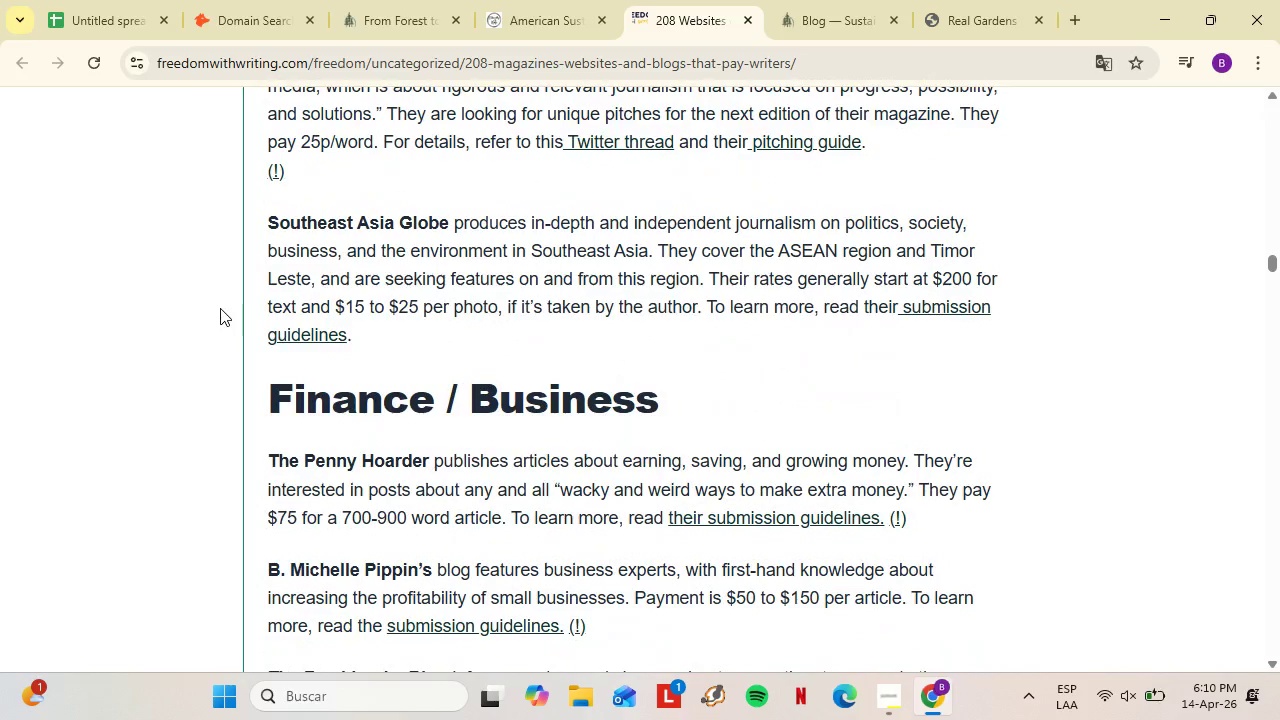 
left_click_drag(start_coordinate=[1277, 267], to_coordinate=[1279, 379])
 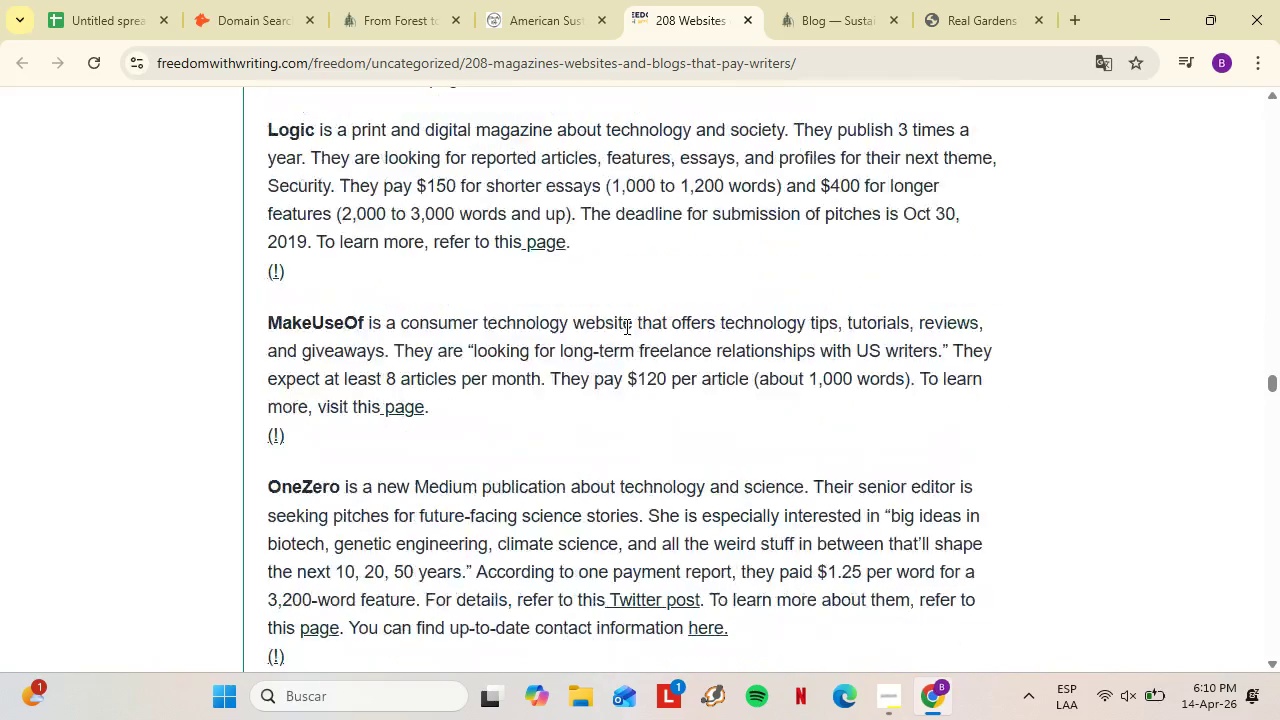 
scroll: coordinate [653, 315], scroll_direction: down, amount: 157.0
 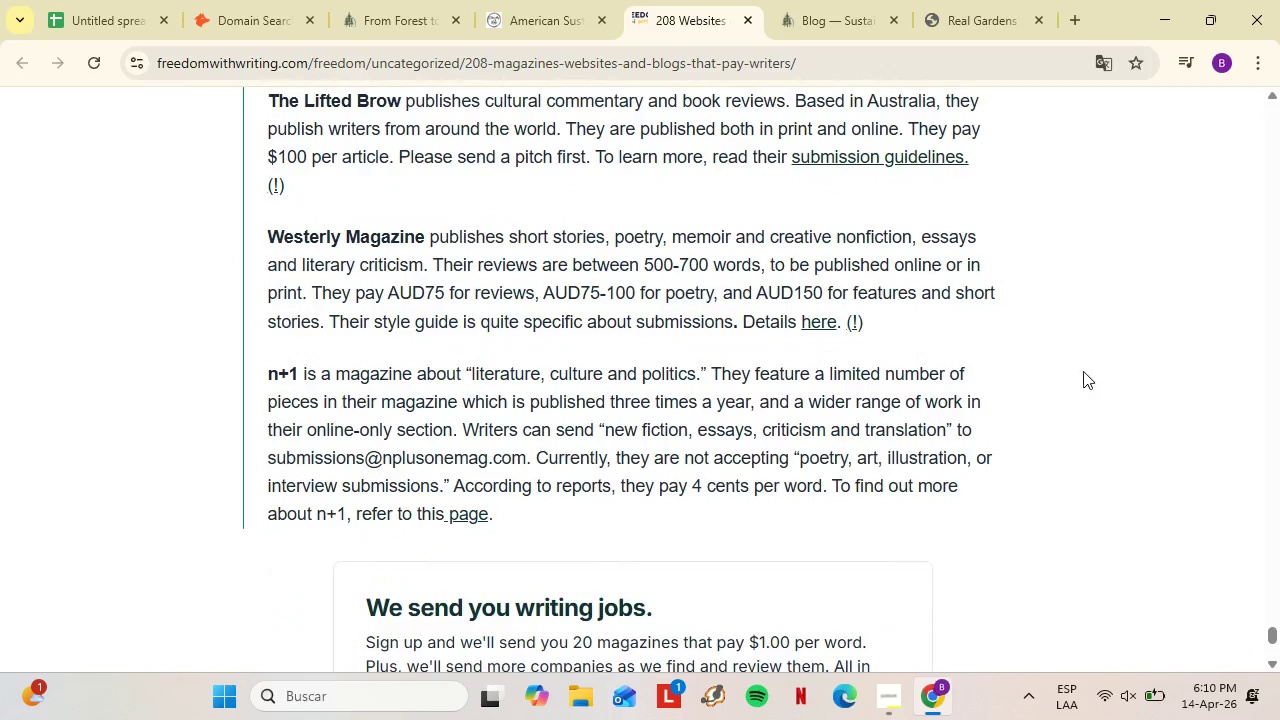 
left_click_drag(start_coordinate=[1277, 634], to_coordinate=[1279, 131])
 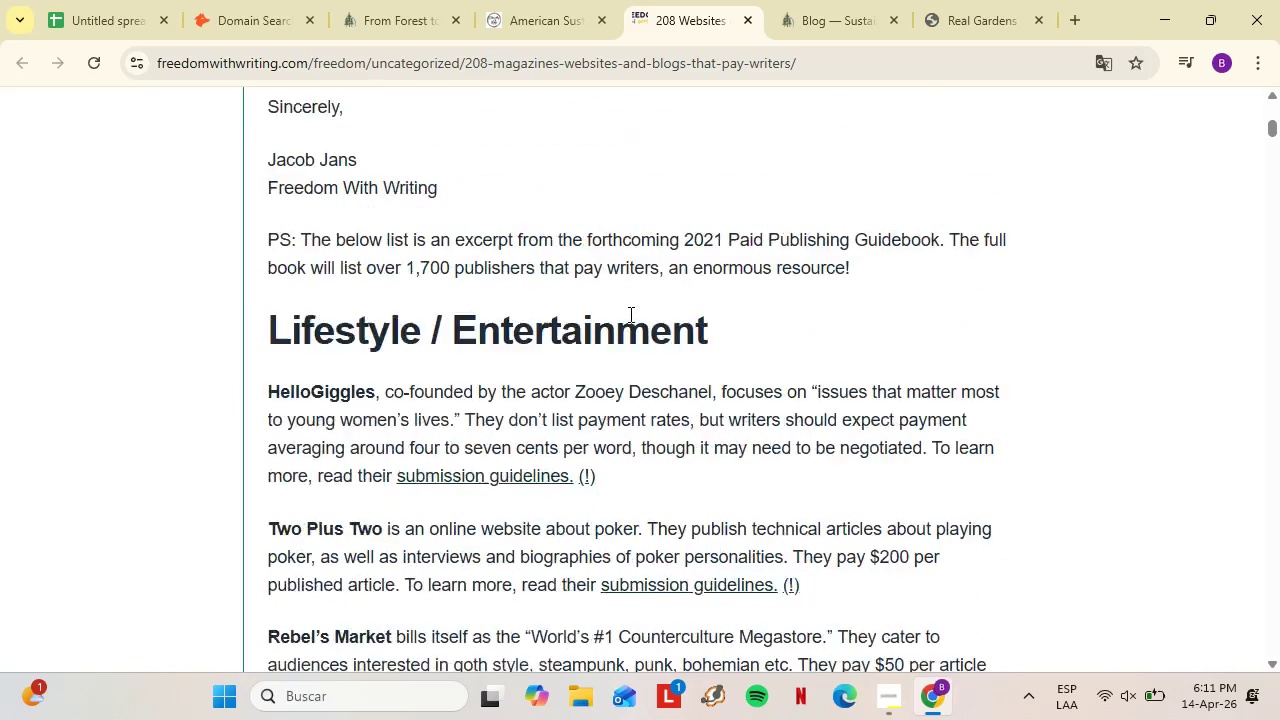 
scroll: coordinate [629, 314], scroll_direction: none, amount: 0.0
 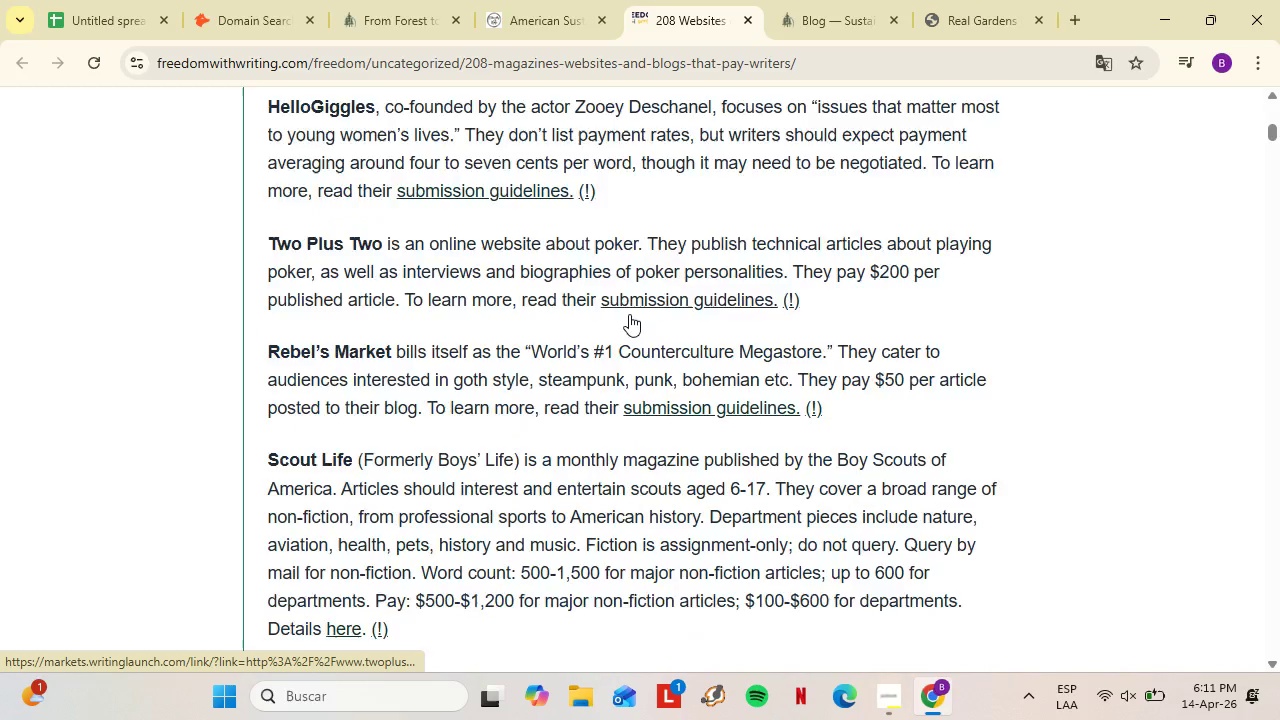 
scroll: coordinate [629, 314], scroll_direction: down, amount: 5.0
 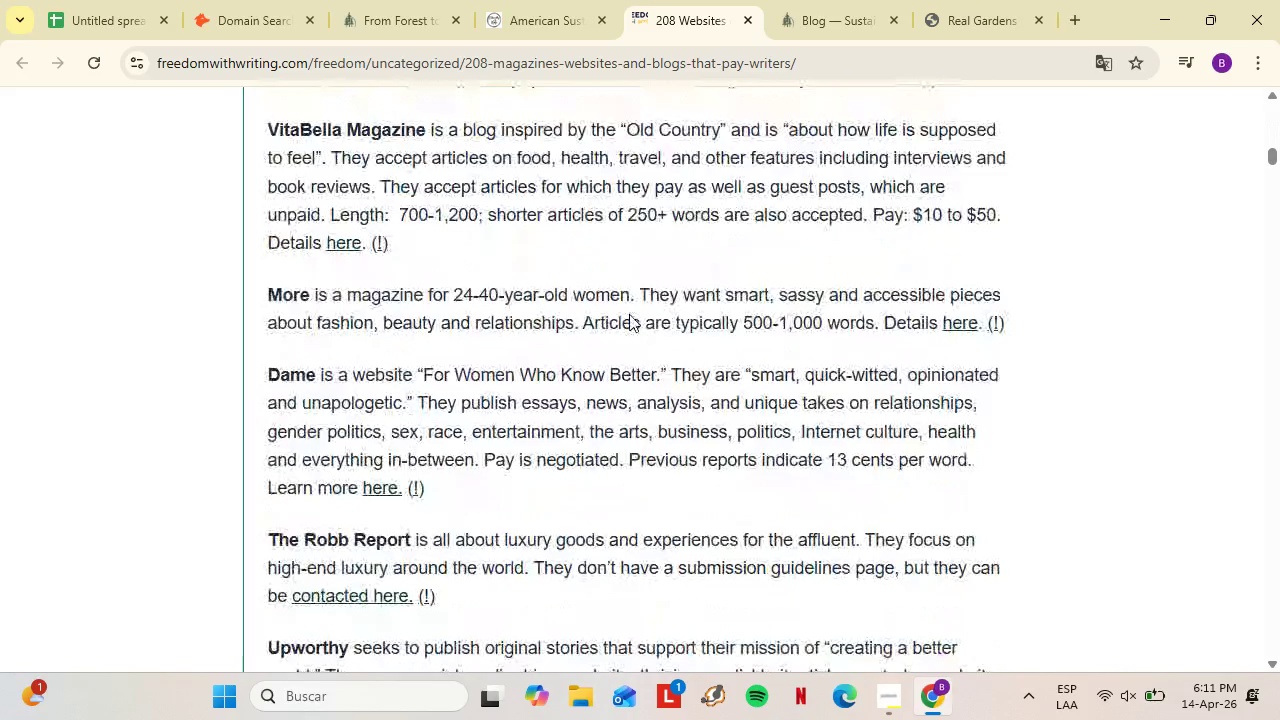 
left_click([583, 0])
 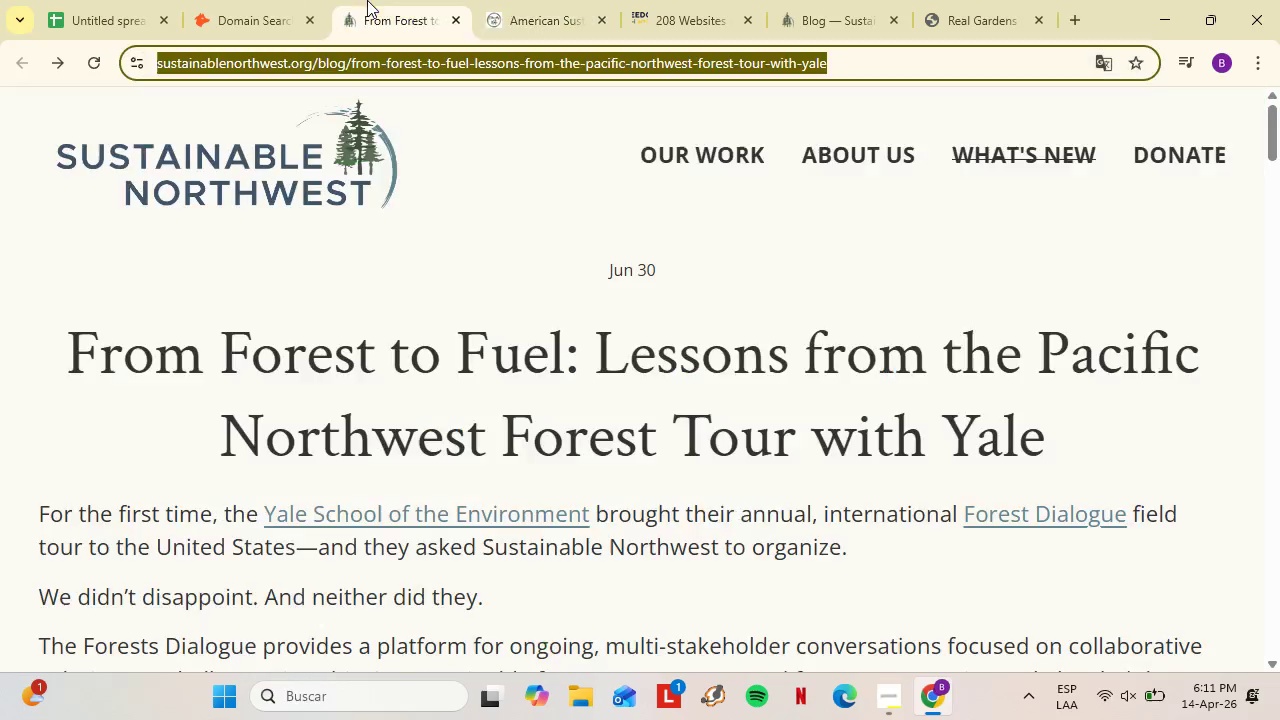 
left_click([367, 0])
 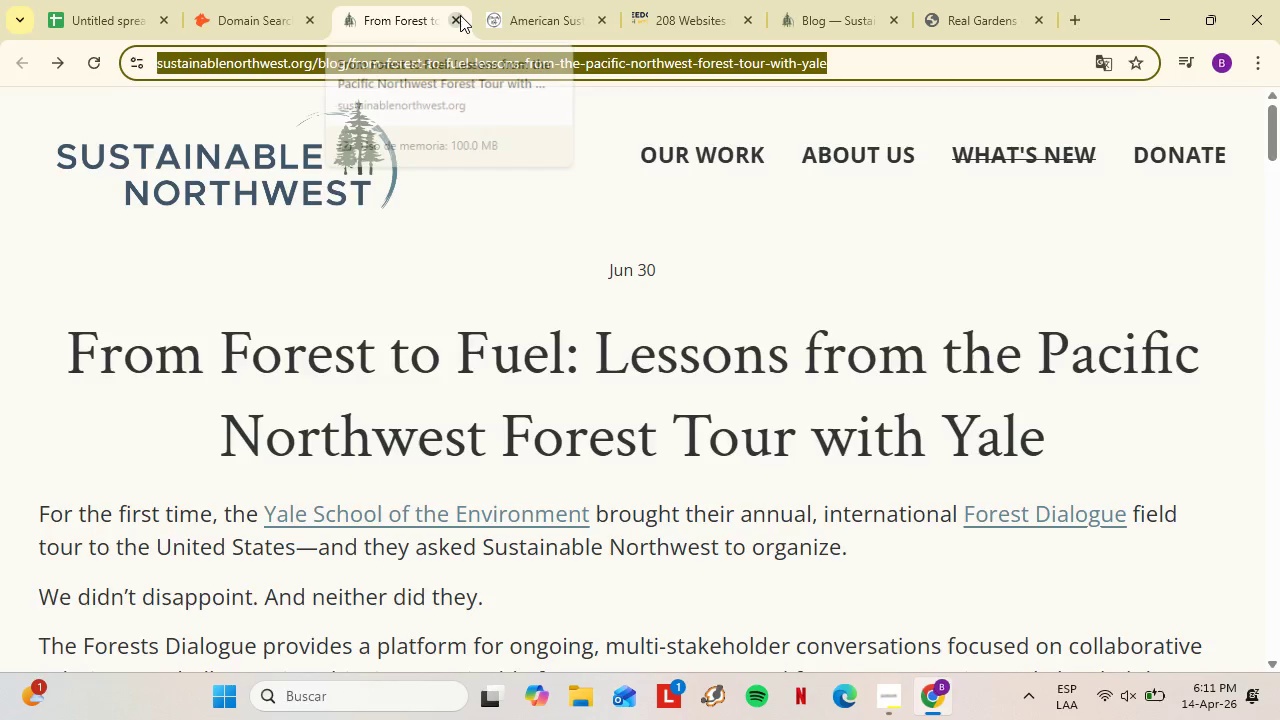 
double_click([460, 15])
 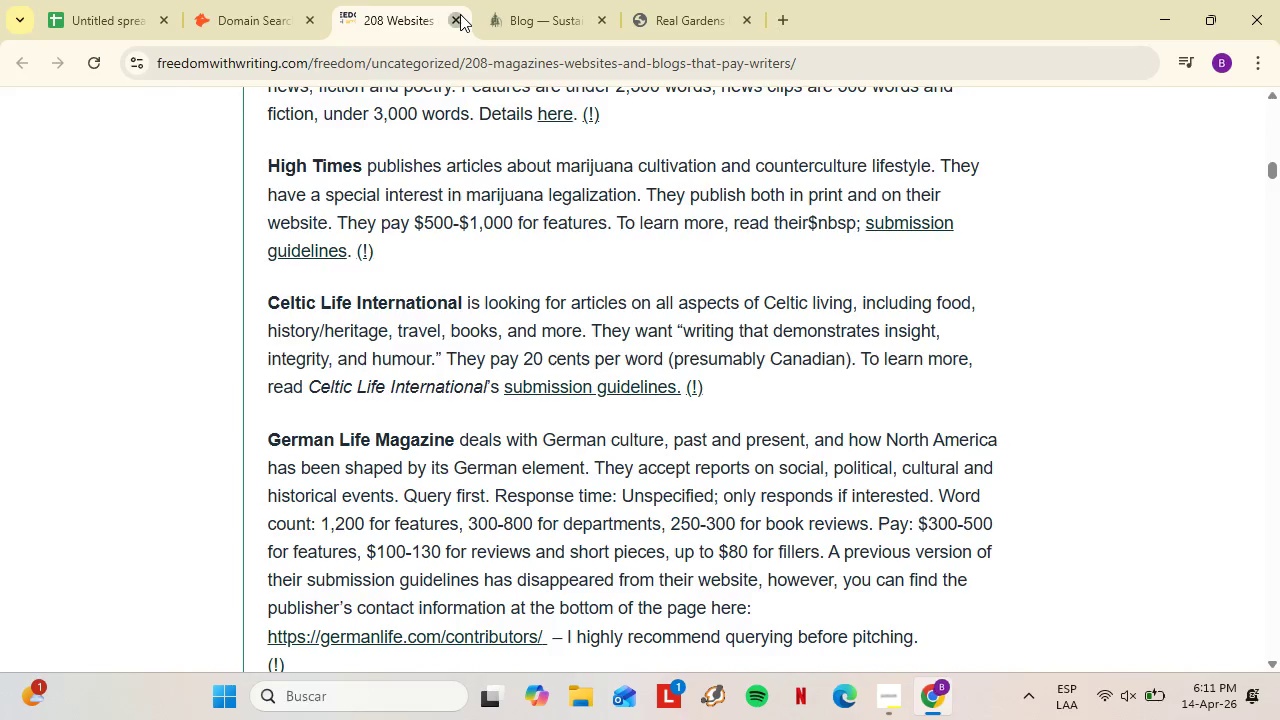 
left_click([460, 14])
 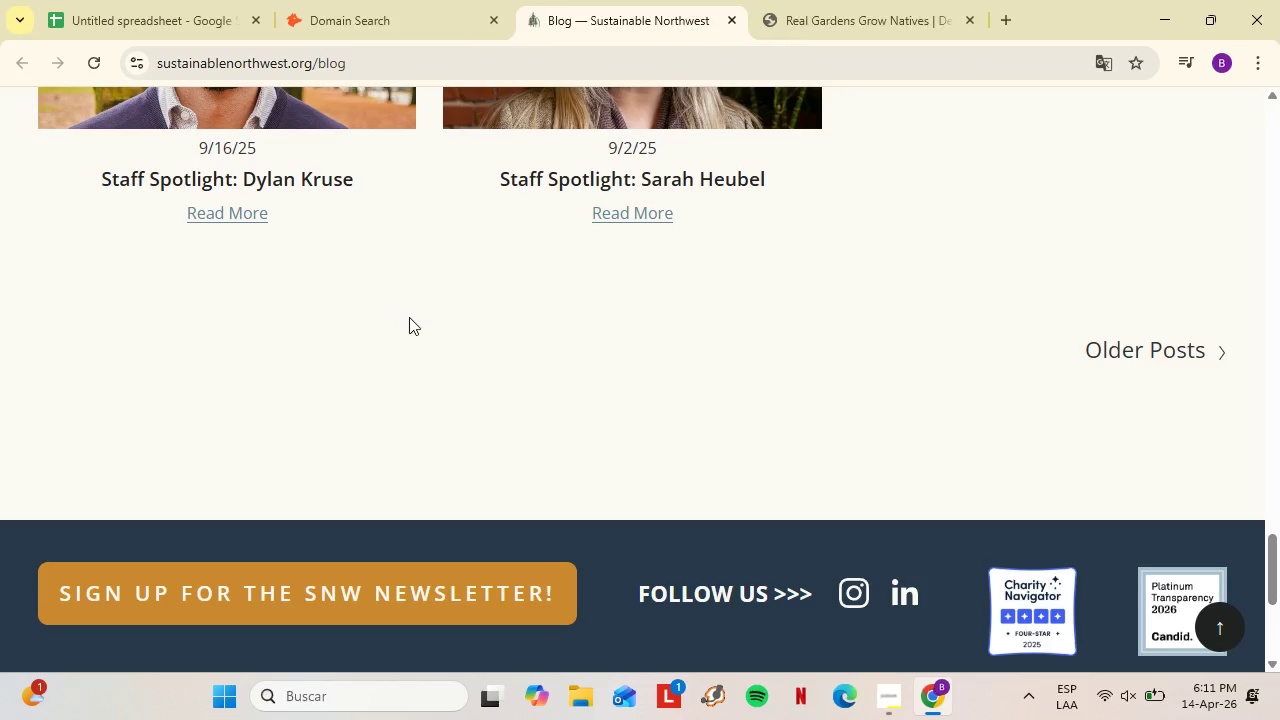 
scroll: coordinate [428, 308], scroll_direction: up, amount: 41.0
 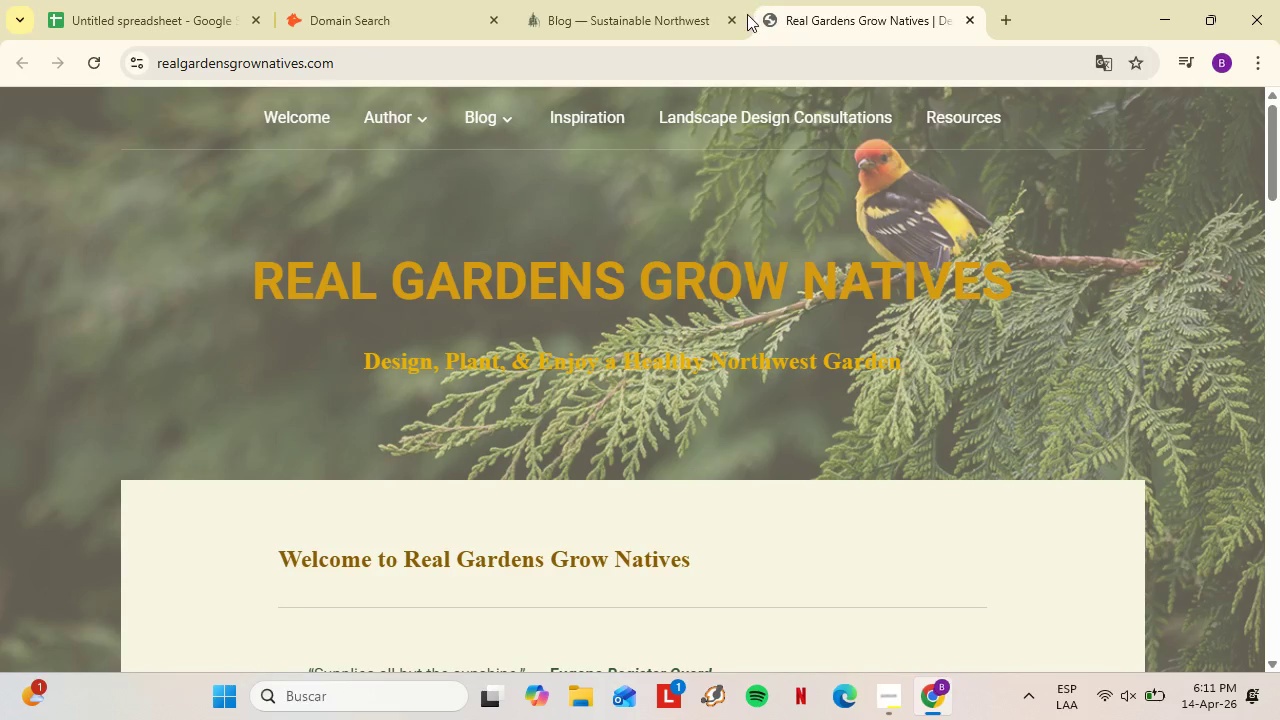 
left_click([734, 15])
 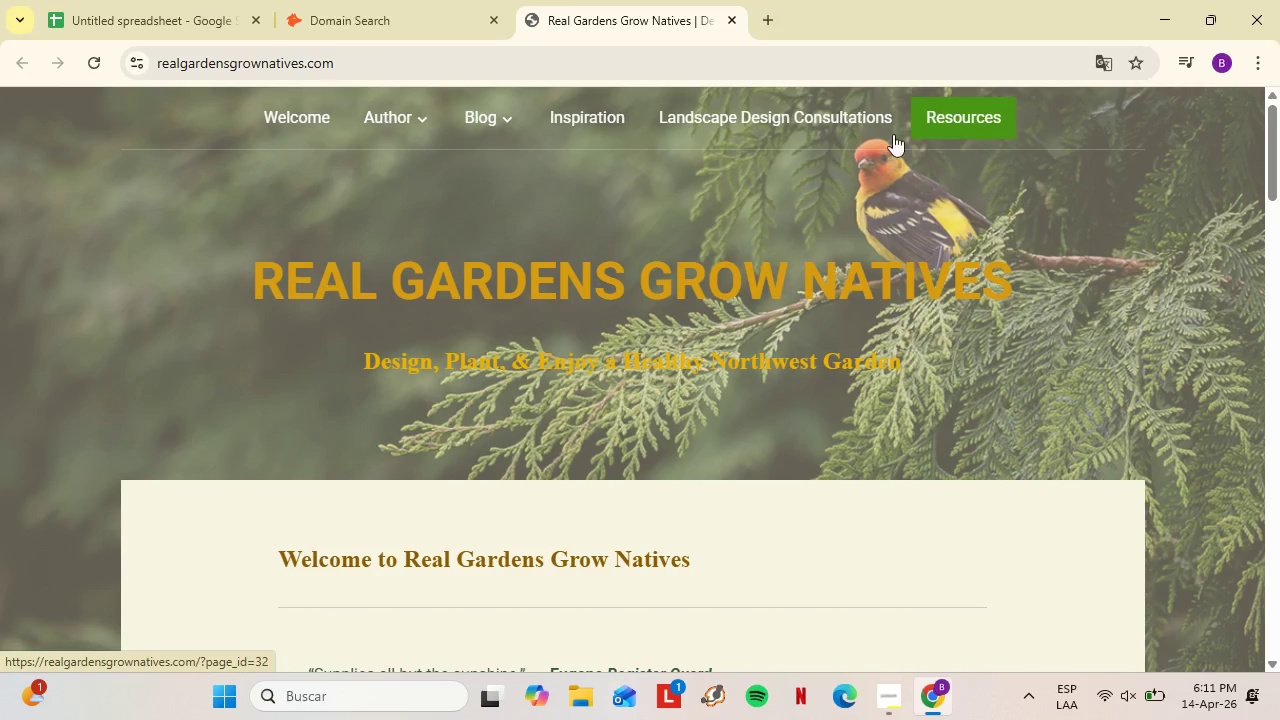 
wait(8.5)
 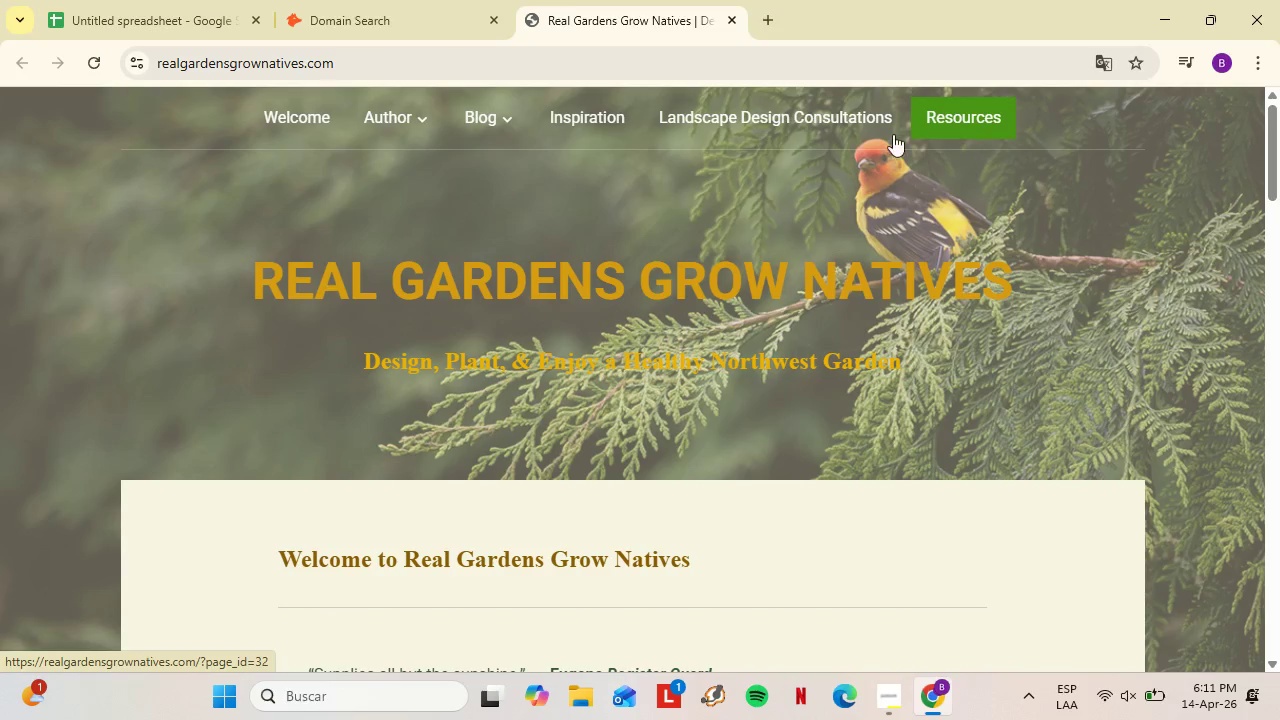 
scroll: coordinate [907, 316], scroll_direction: down, amount: 27.0
 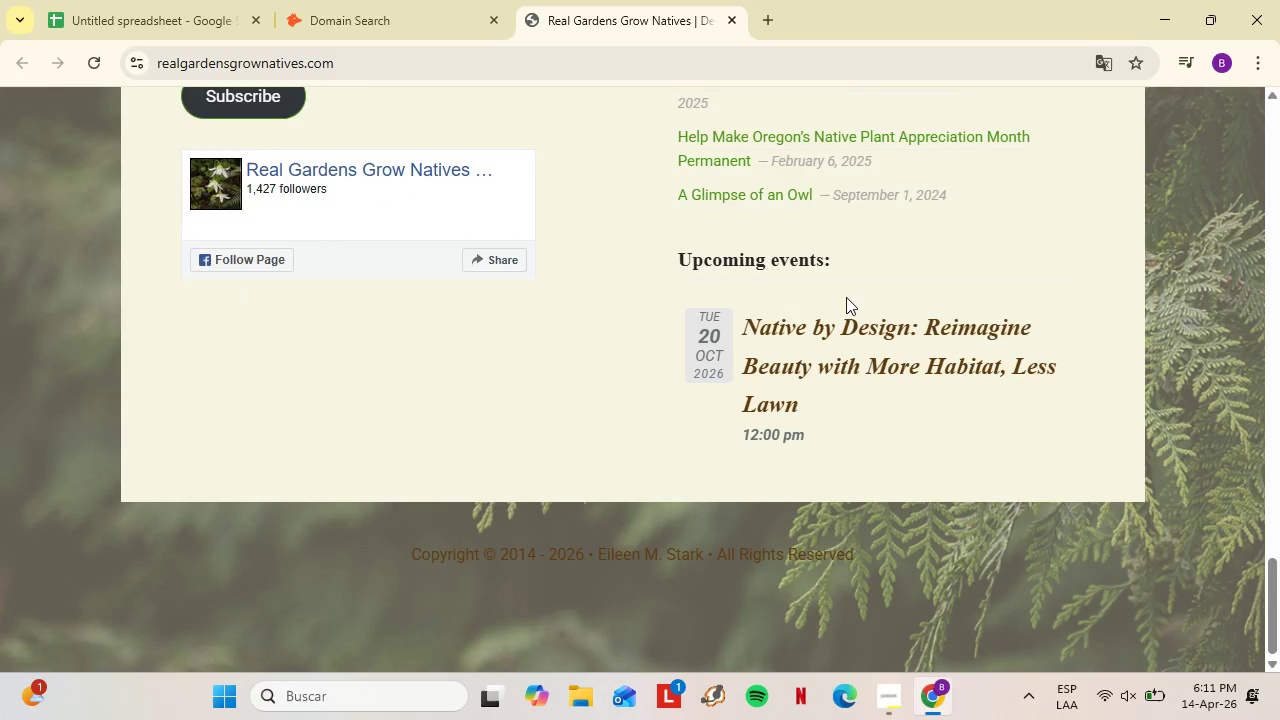 
left_click([231, 73])
 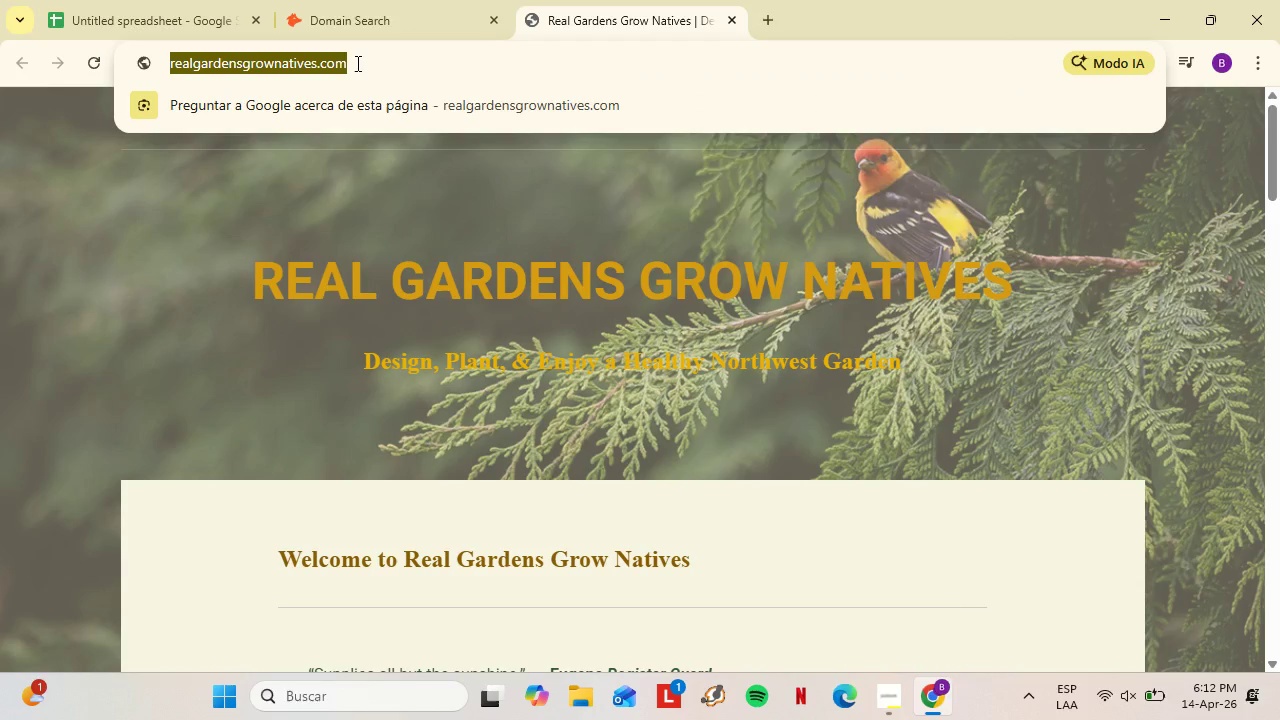 
scroll: coordinate [742, 279], scroll_direction: up, amount: 38.0
 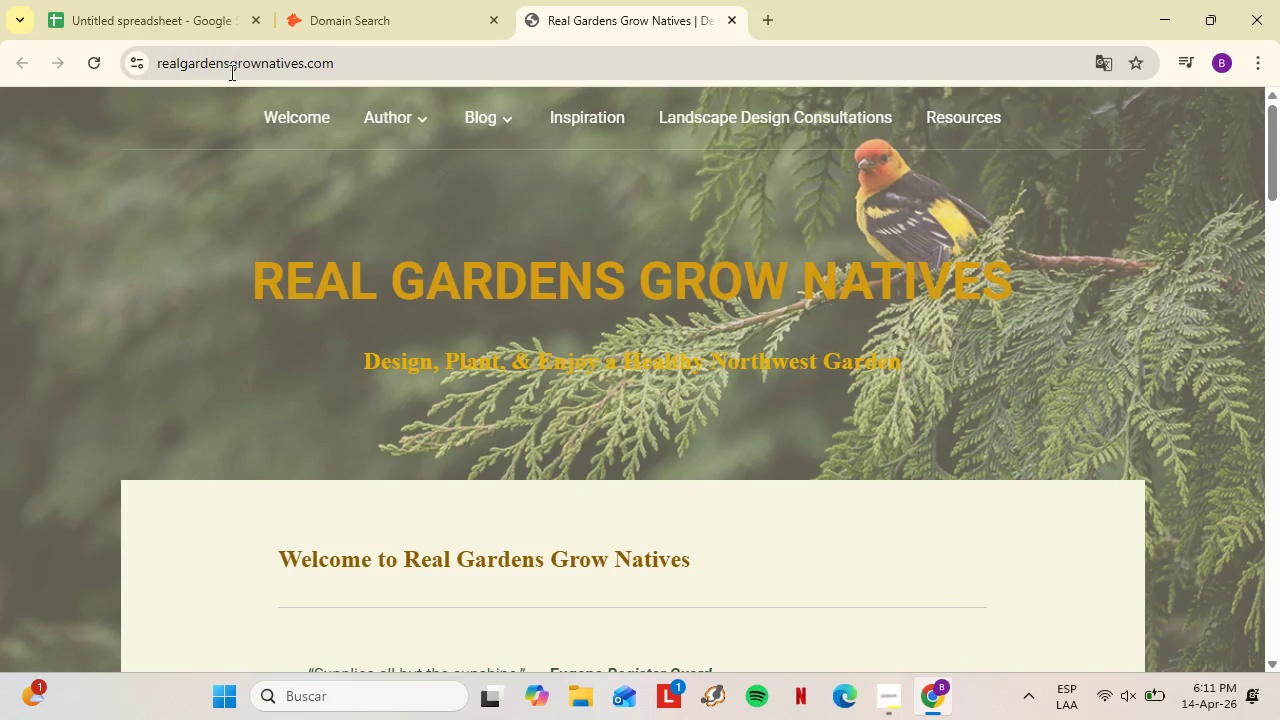 
wait(9.96)
 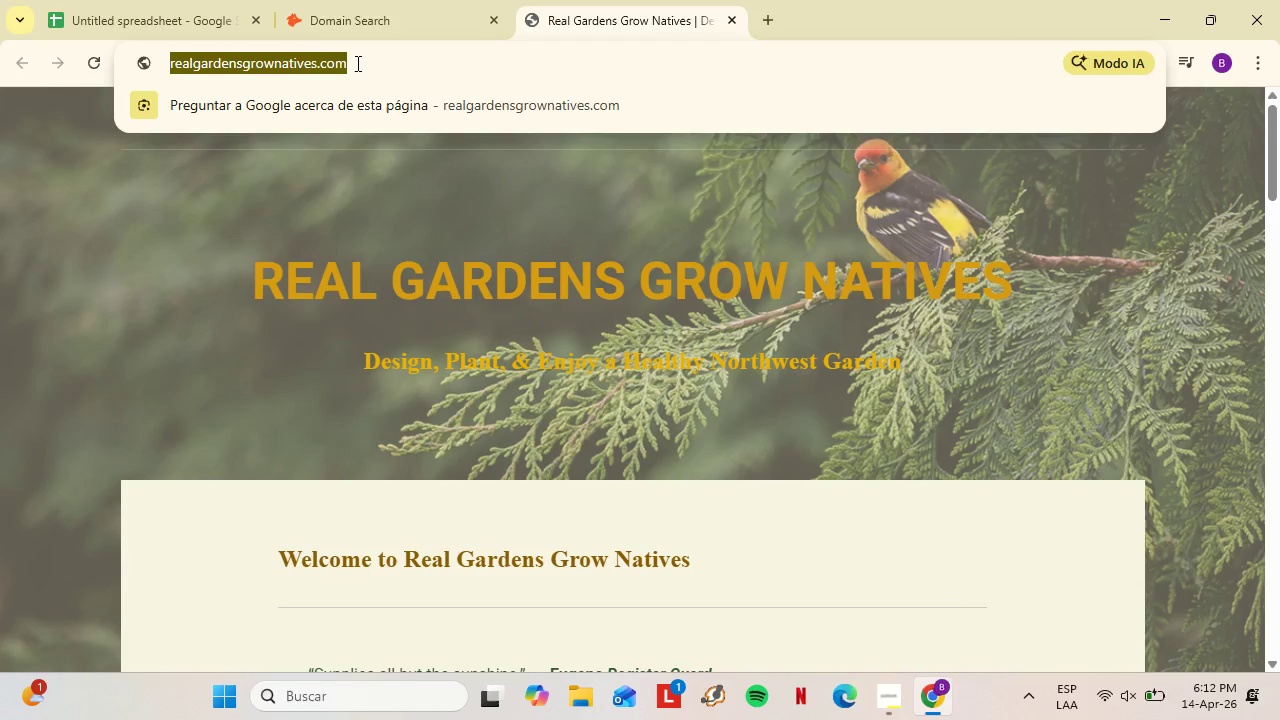 
type(guest post or contibute[[)
 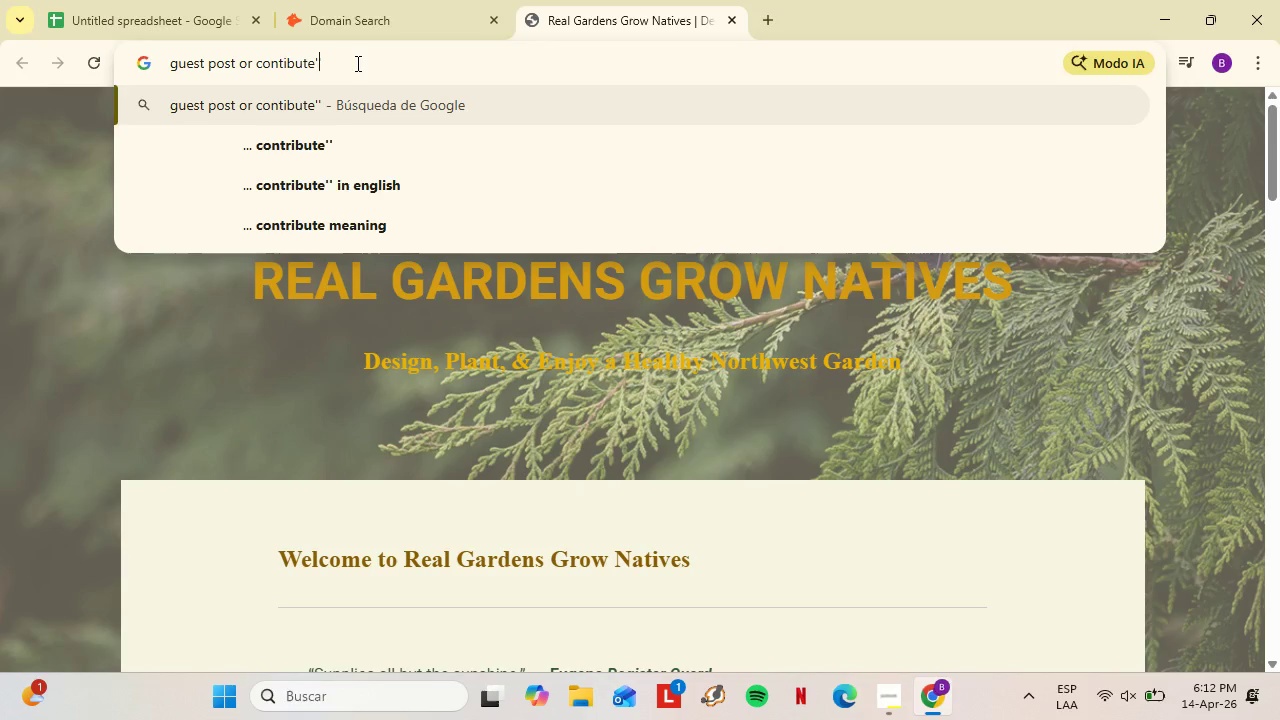 
hold_key(key=ArrowLeft, duration=0.67)
 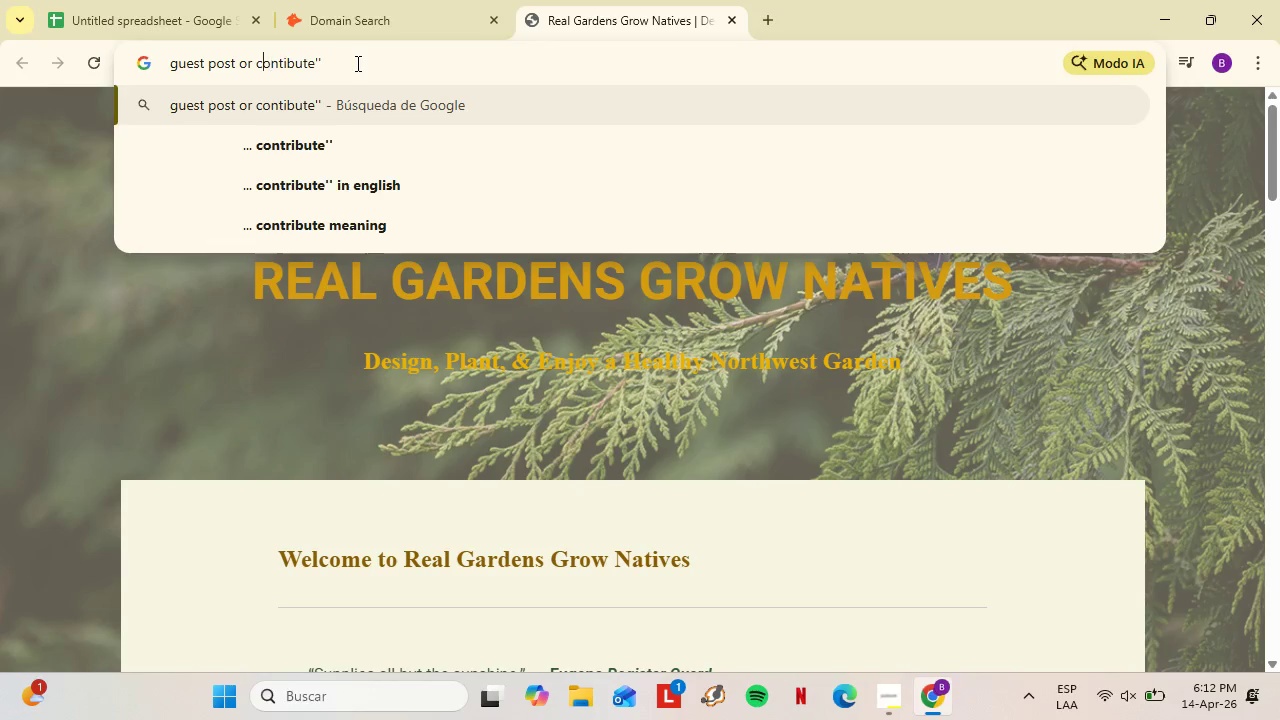 
key(ArrowLeft)
 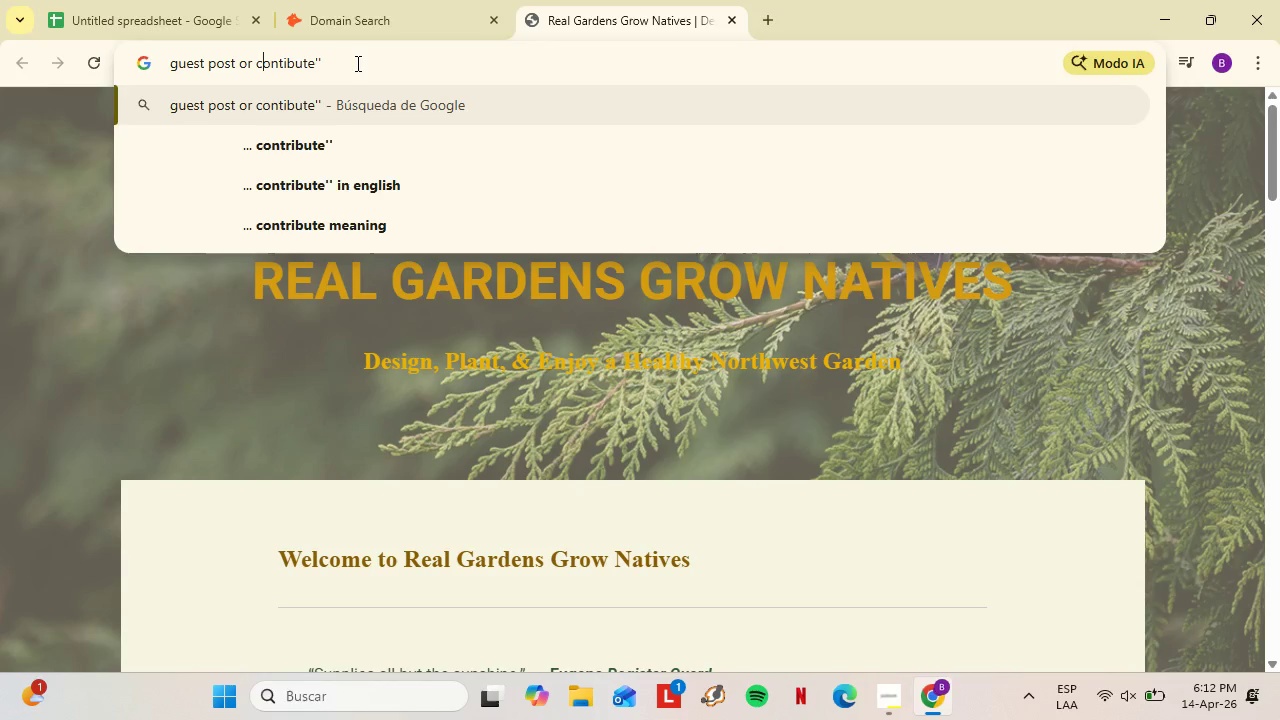 
key(ArrowLeft)
 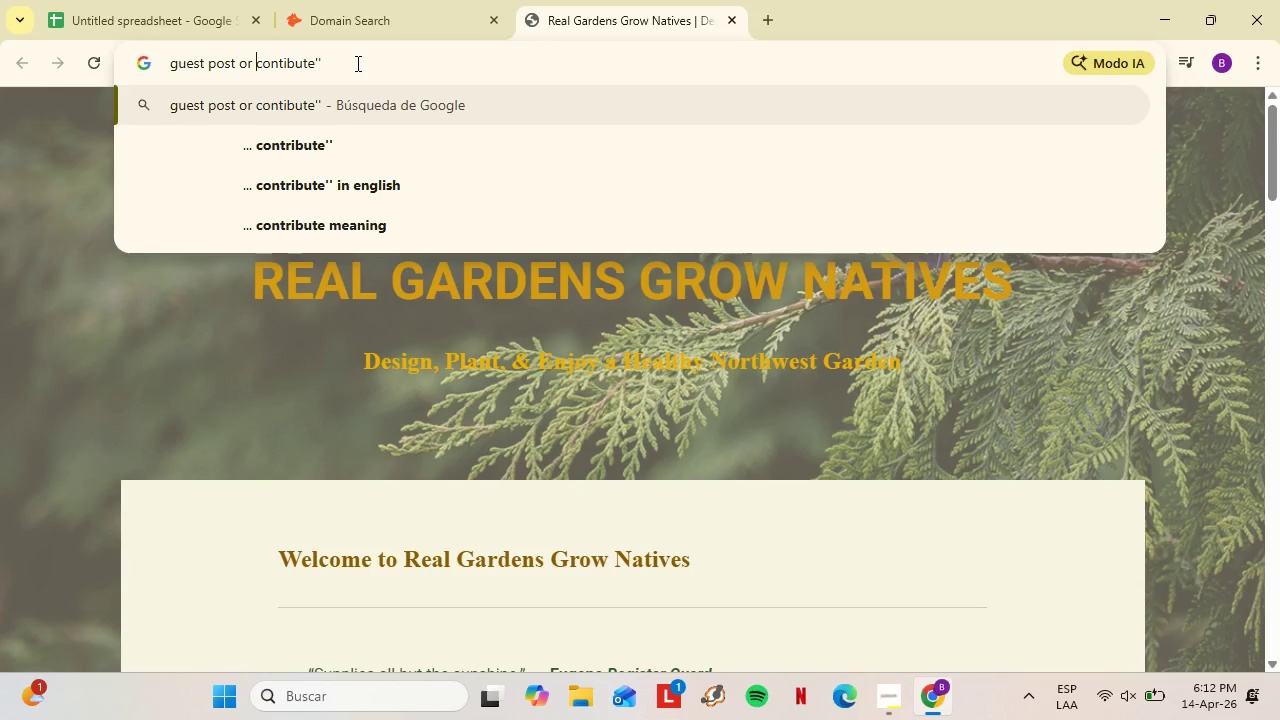 
key(ArrowLeft)
 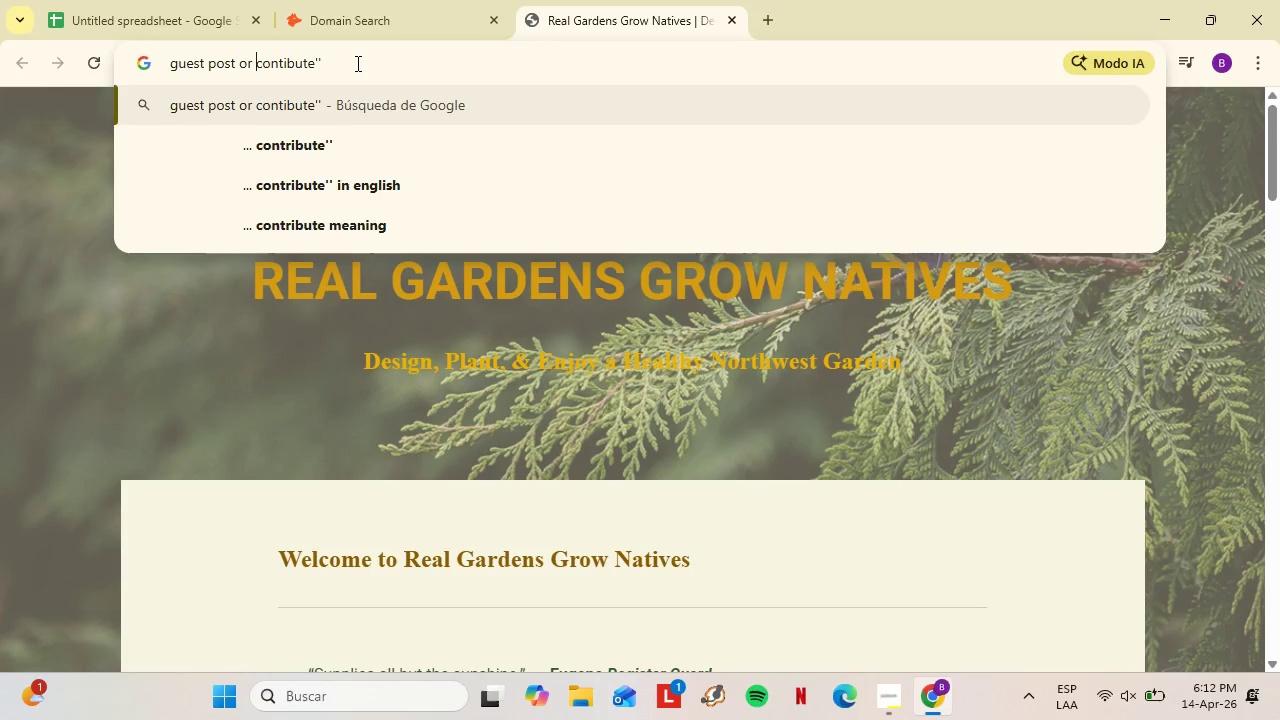 
key(ArrowLeft)
 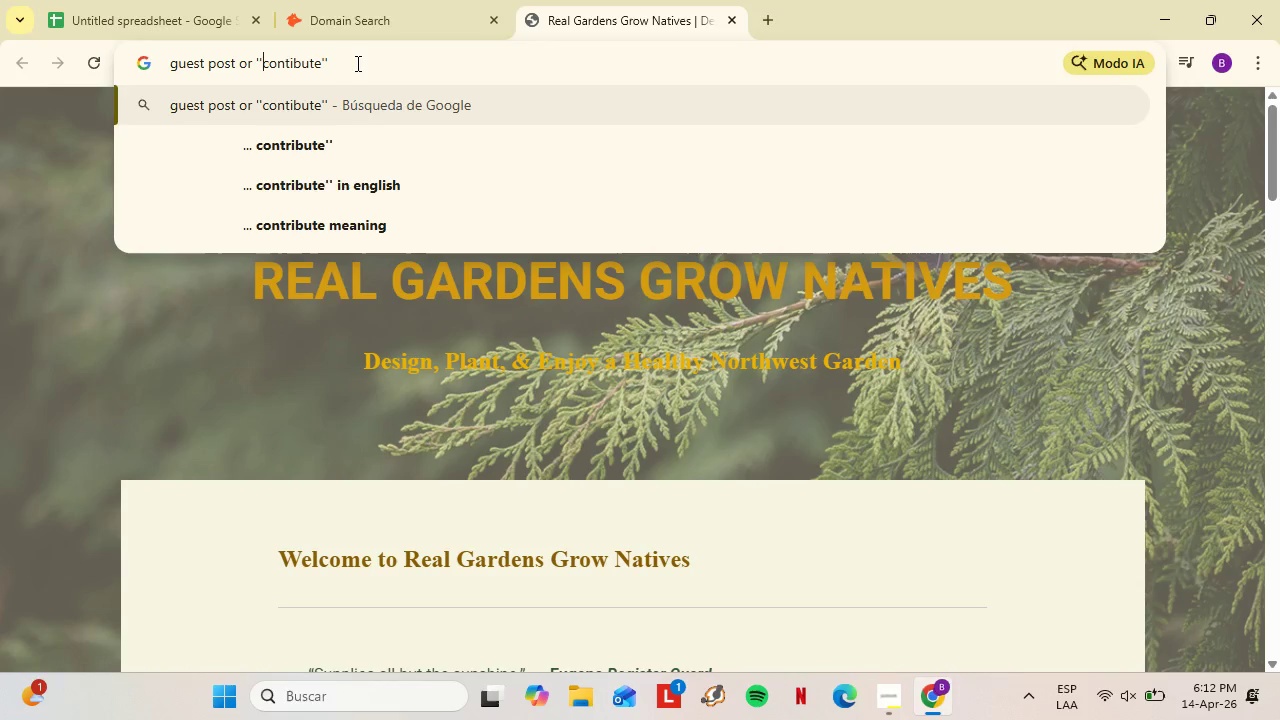 
key(BracketLeft)
 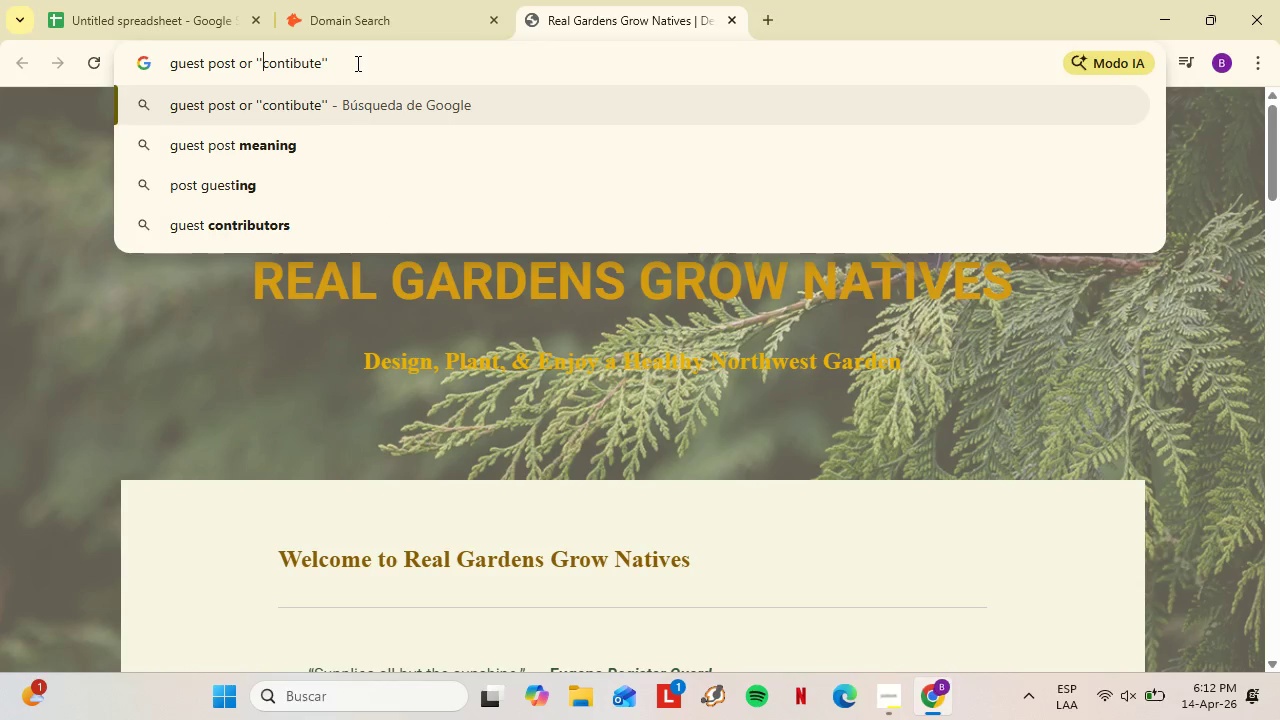 
key(BracketLeft)
 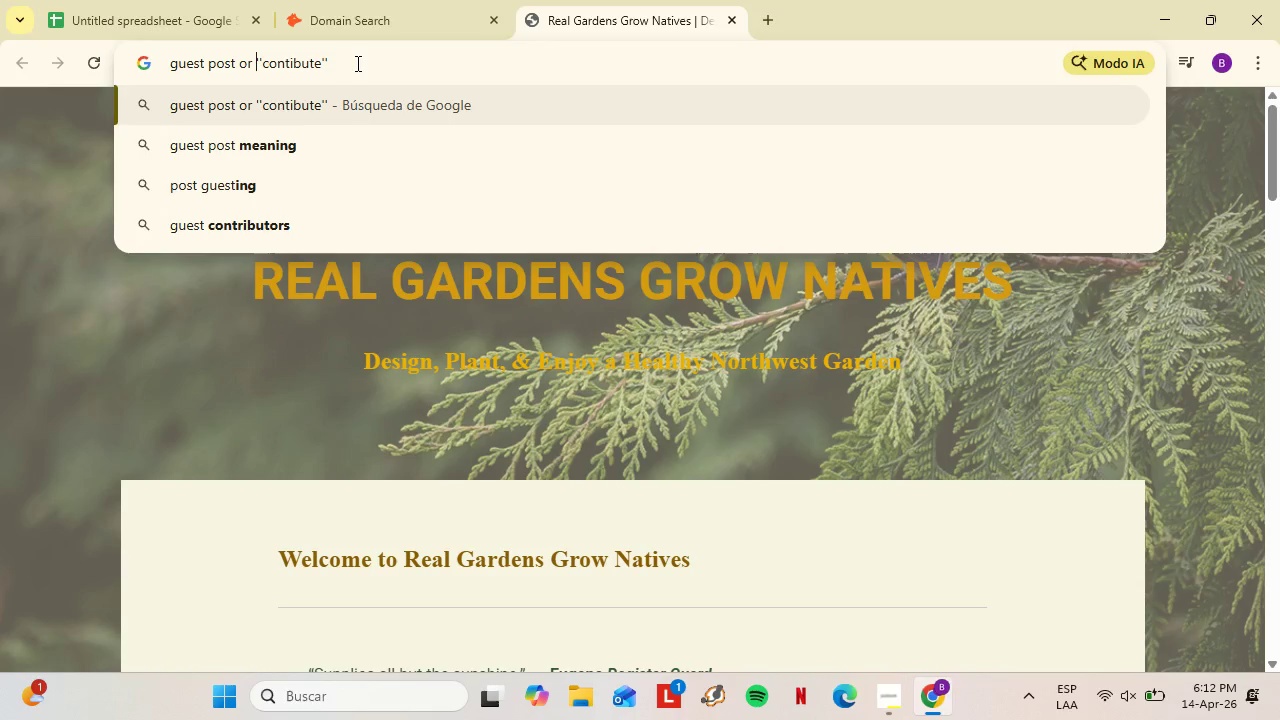 
key(ArrowLeft)
 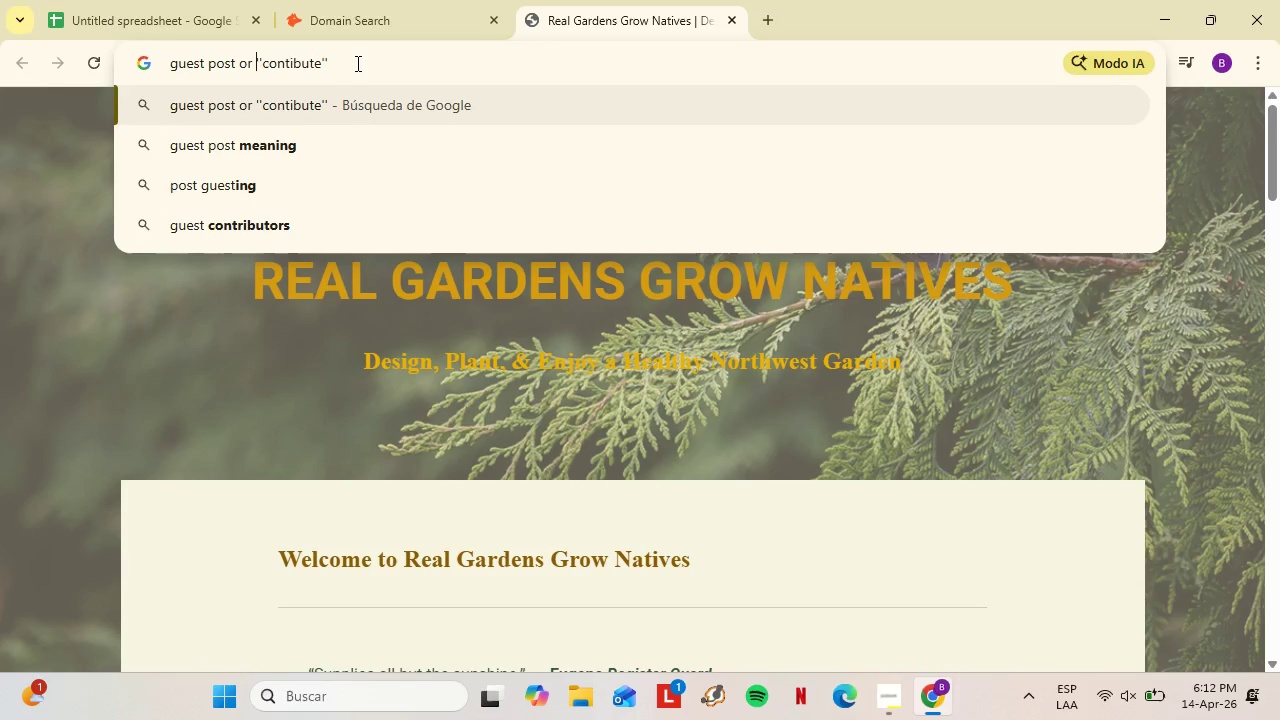 
key(ArrowLeft)
 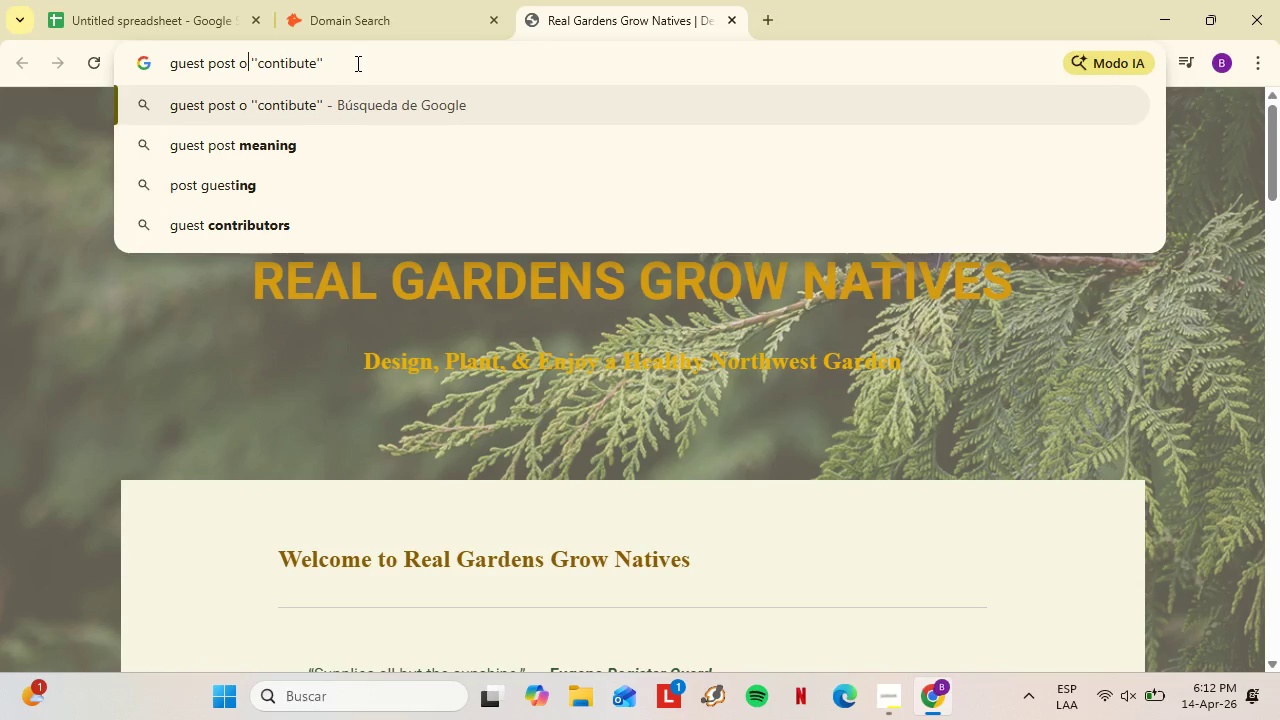 
key(ArrowLeft)
 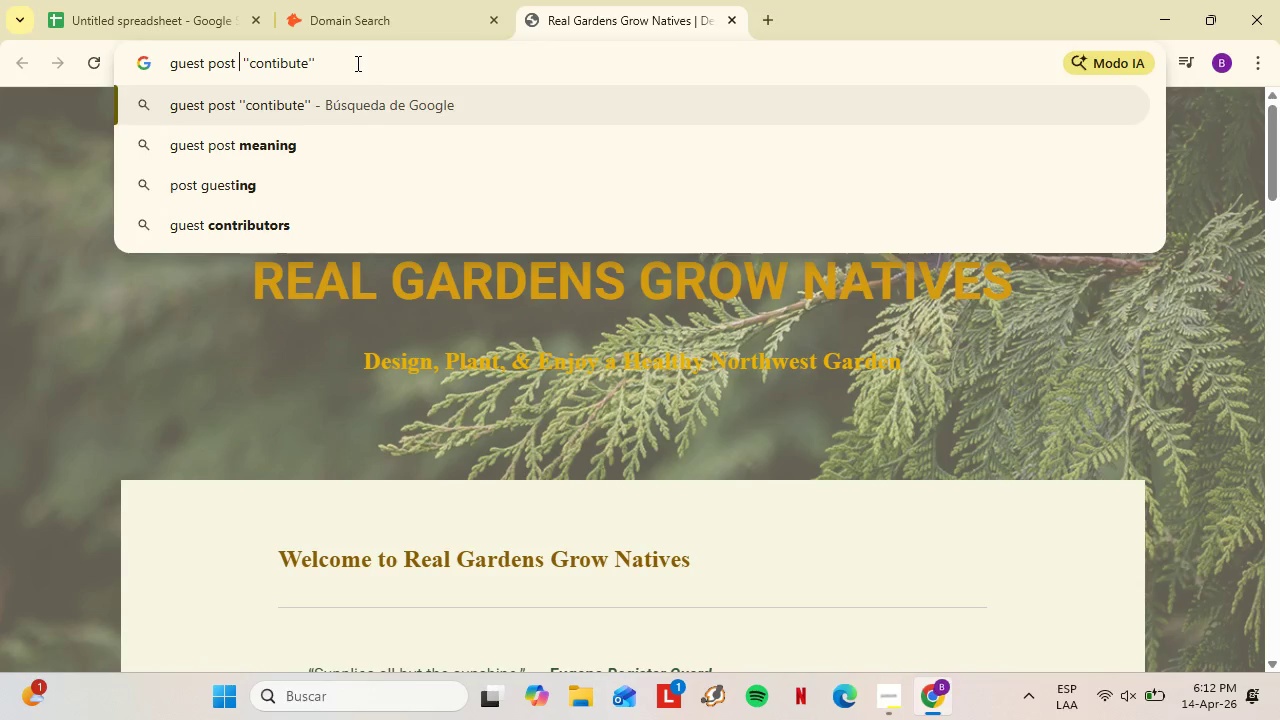 
key(Backspace)
key(Backspace)
type(OR)
 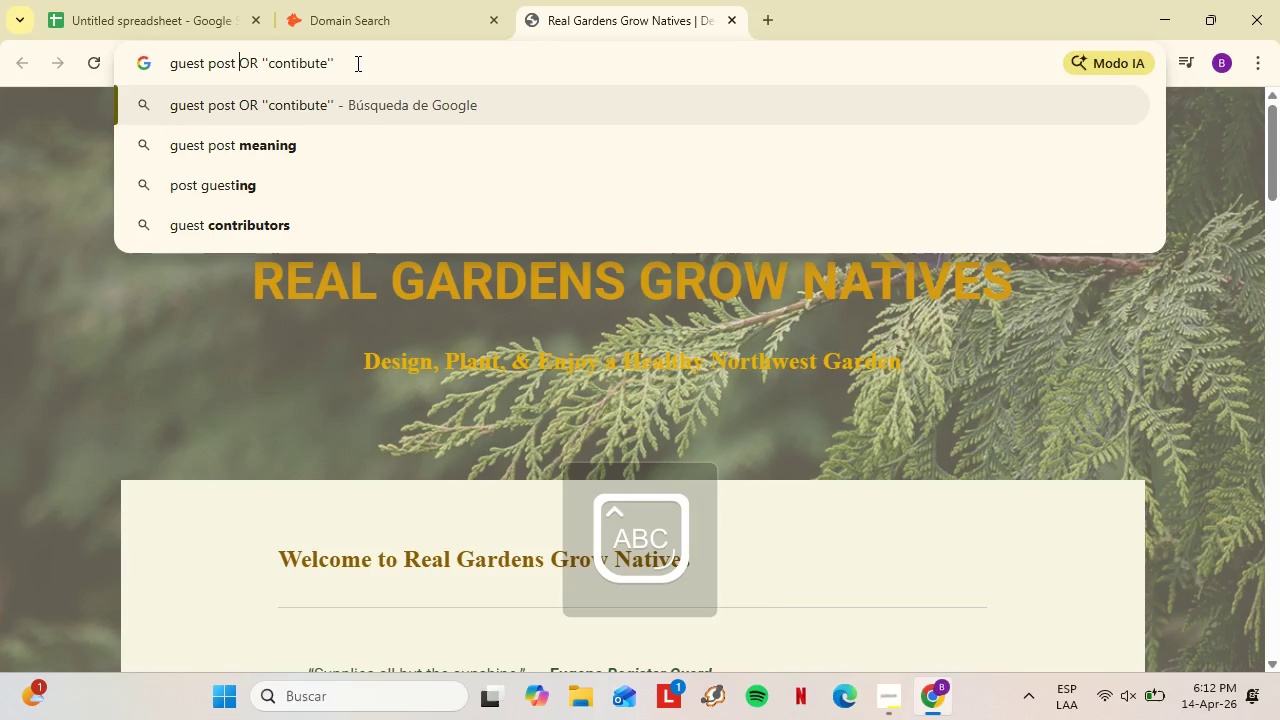 
key(ArrowLeft)
 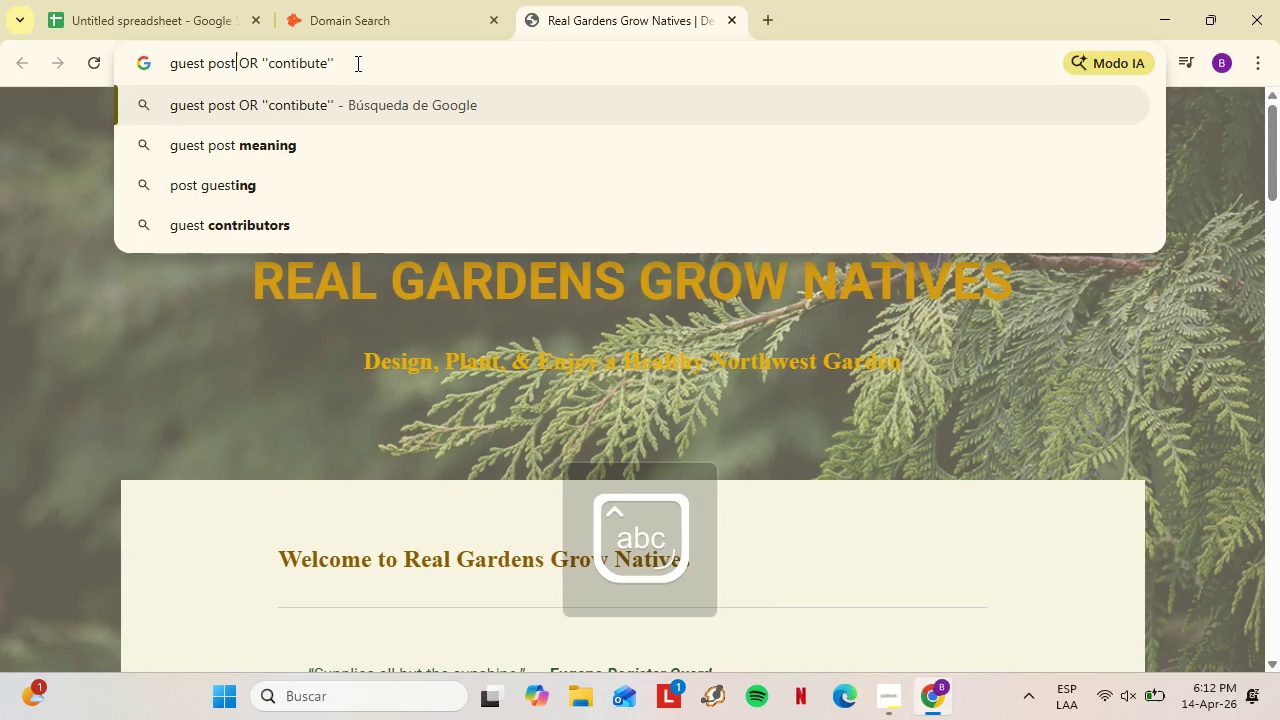 
key(ArrowLeft)
 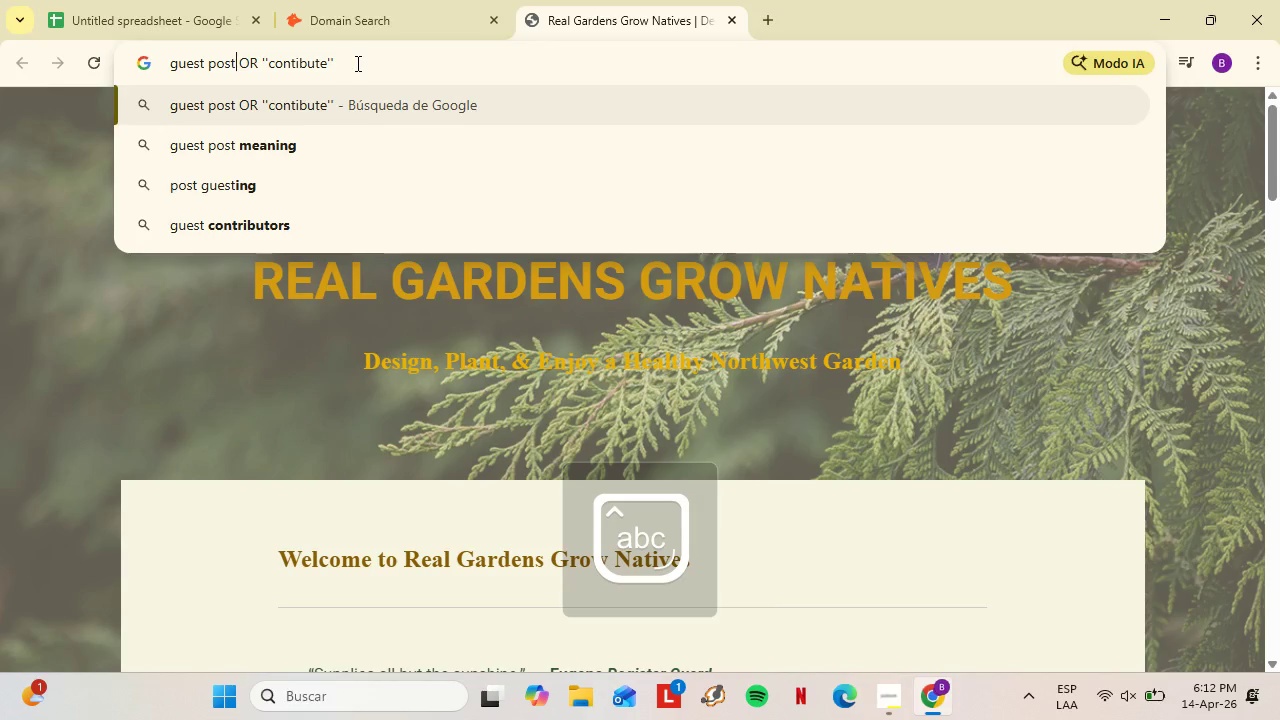 
key(ArrowLeft)
 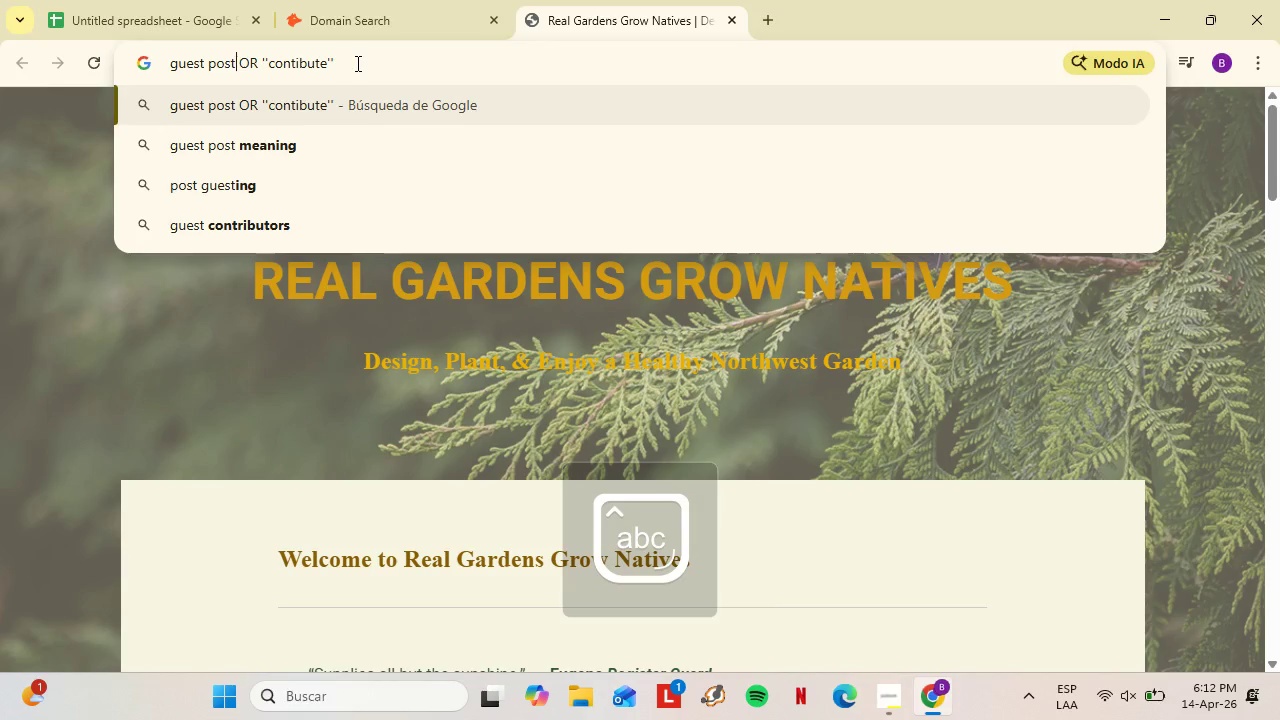 
key(CapsLock)
 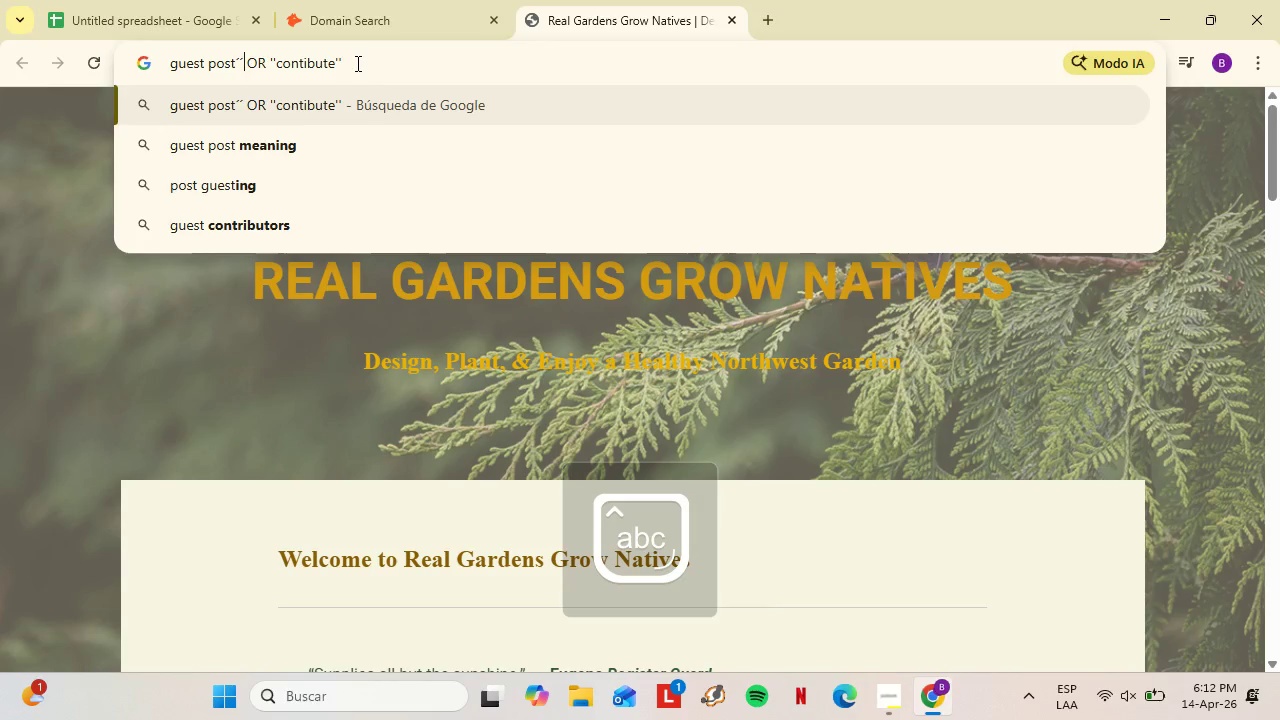 
key(Semicolon)
 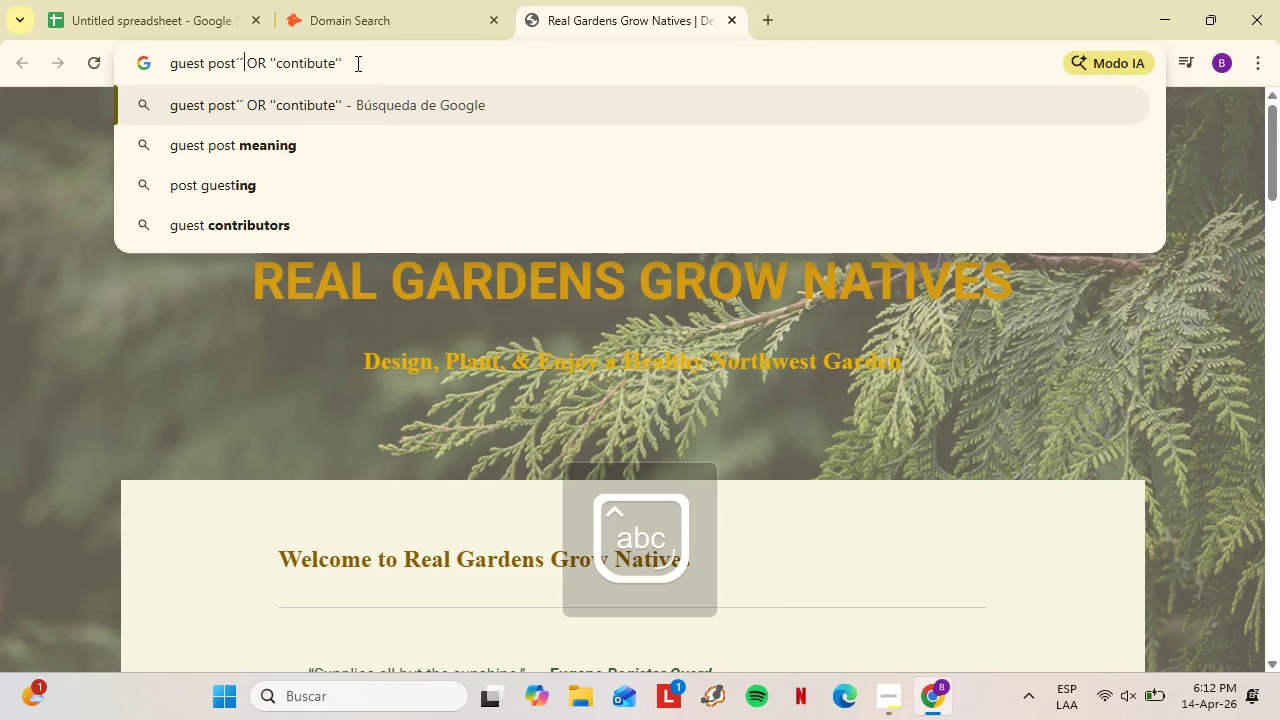 
key(Semicolon)
 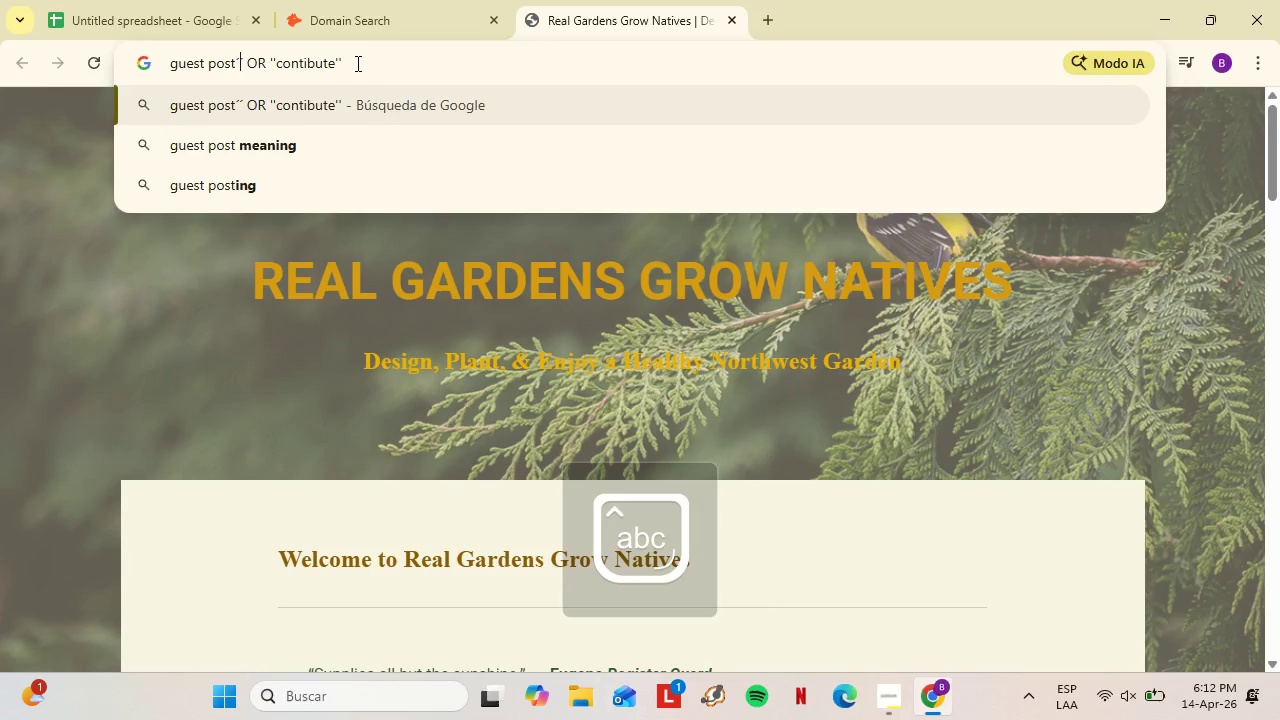 
key(ArrowLeft)
 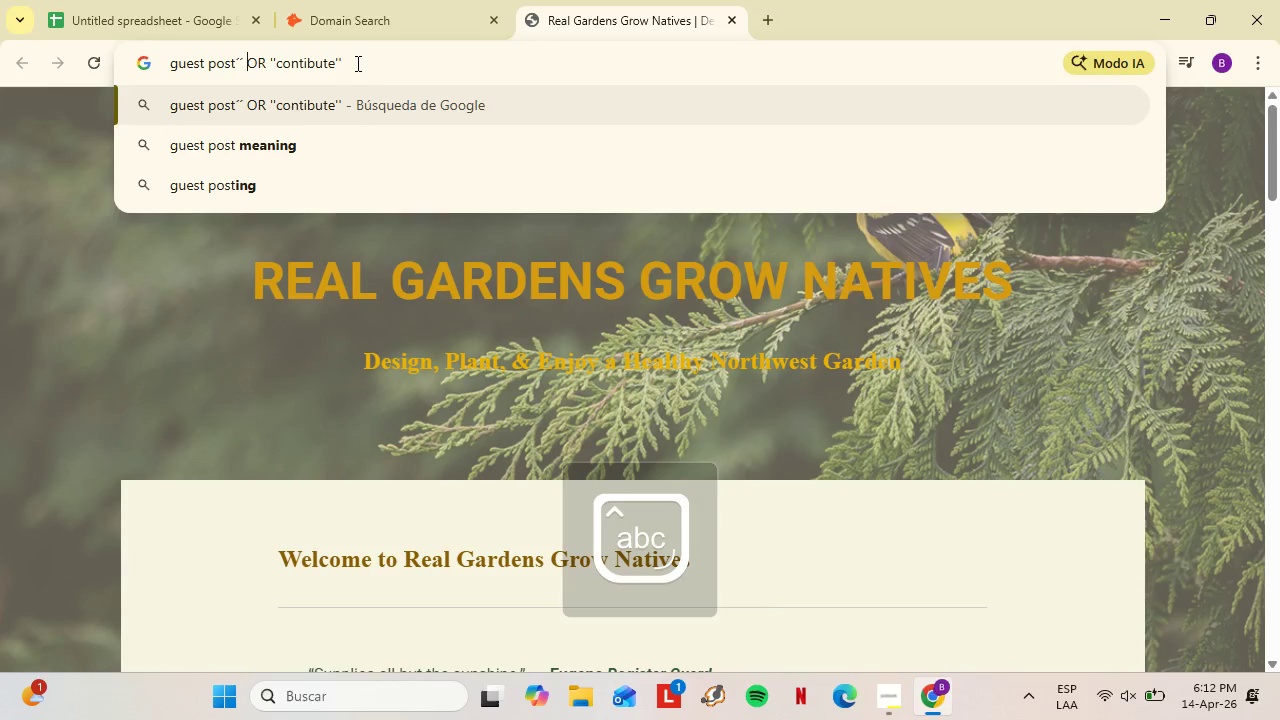 
key(ArrowRight)
 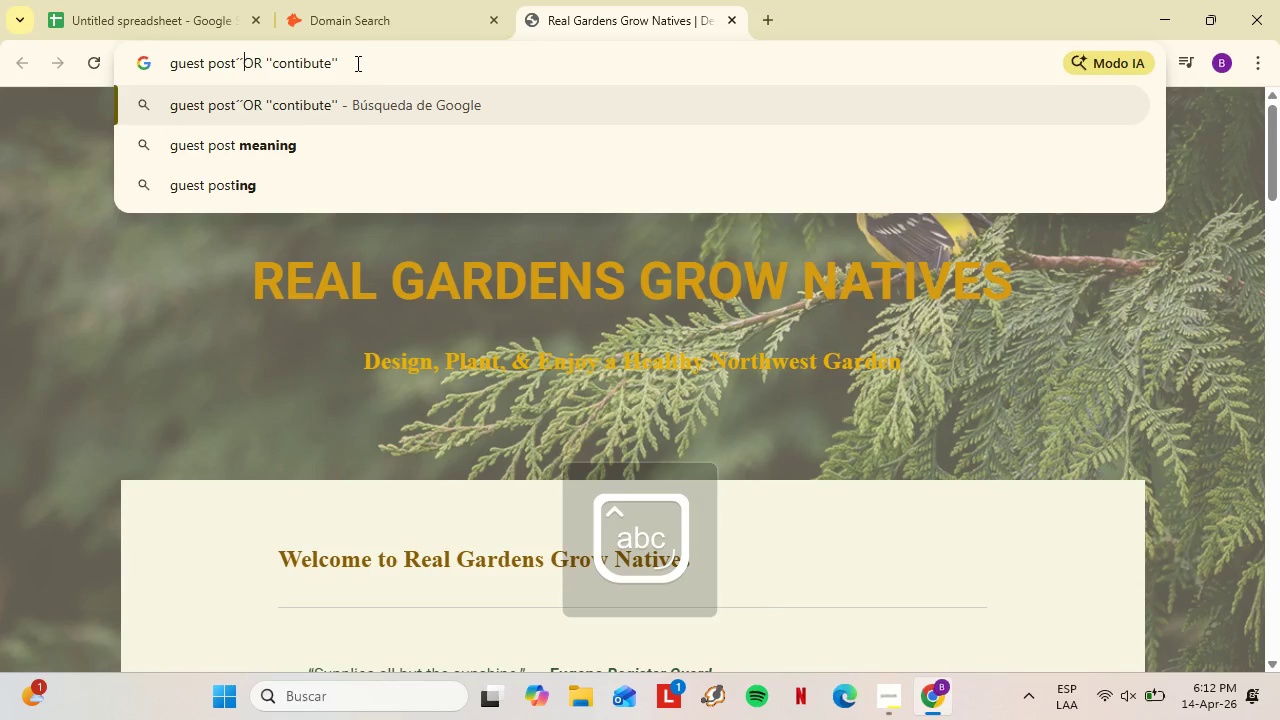 
key(ArrowRight)
 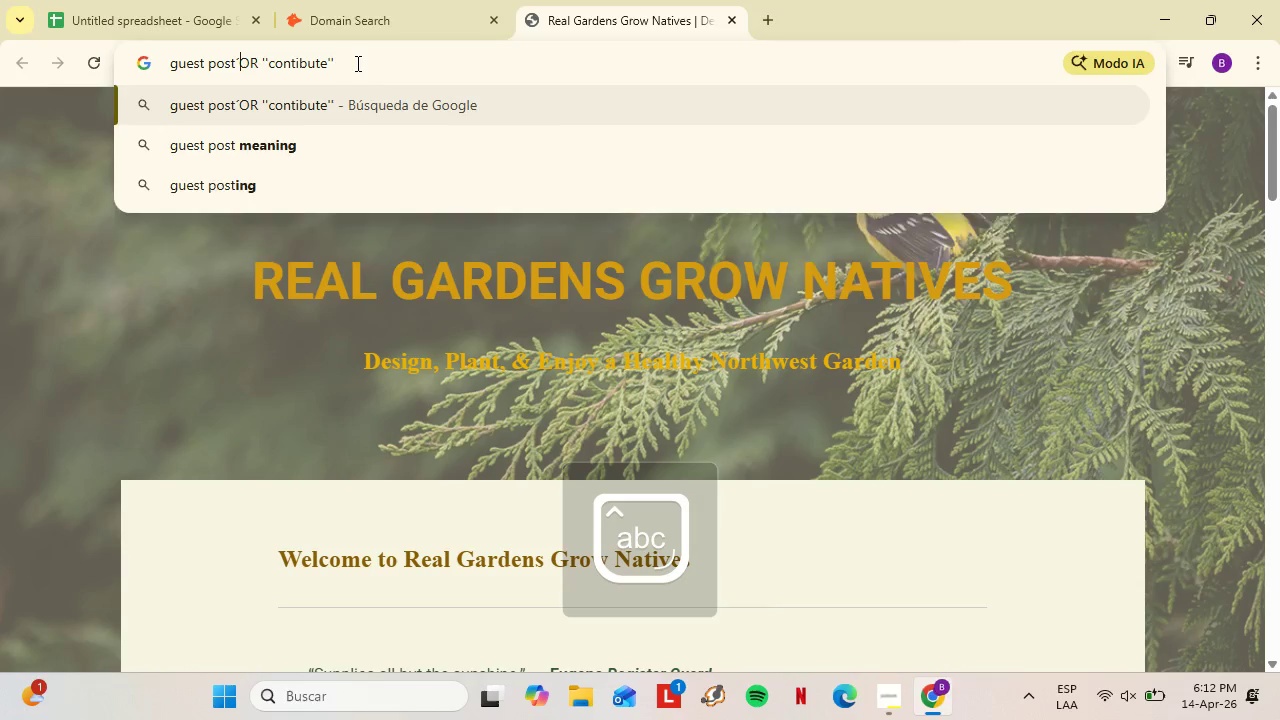 
key(Backspace)
 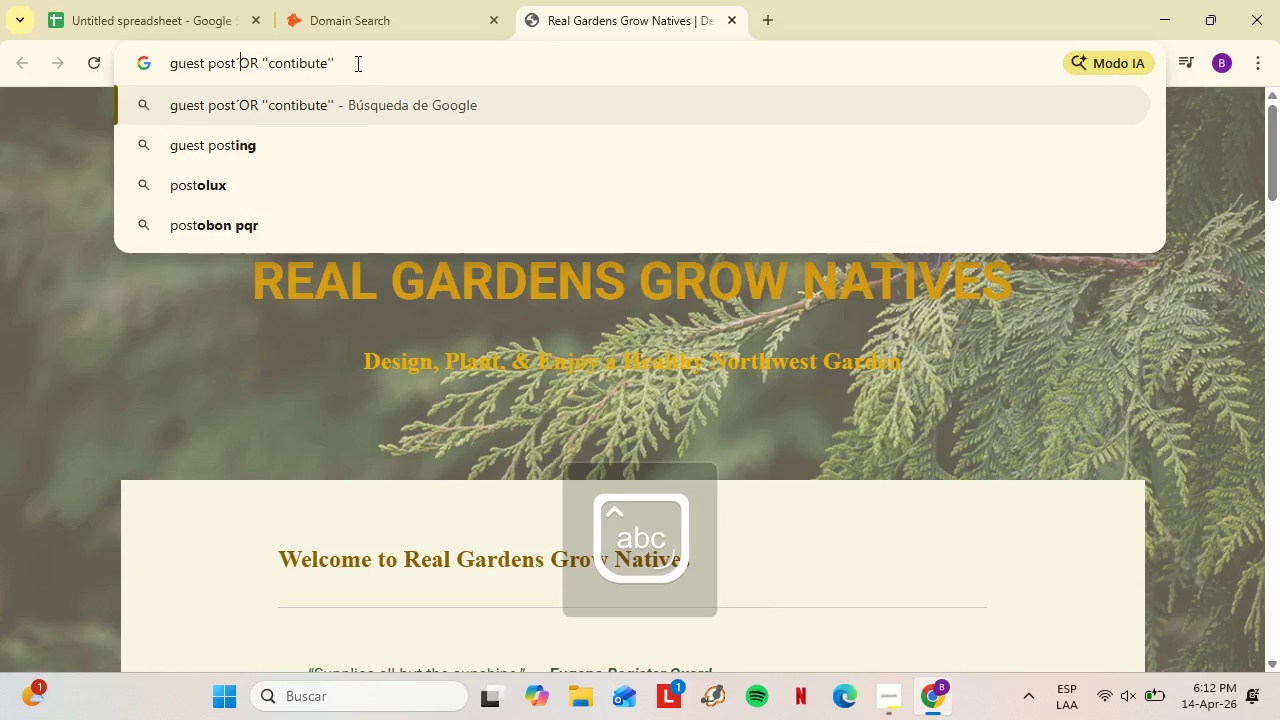 
key(Backspace)
 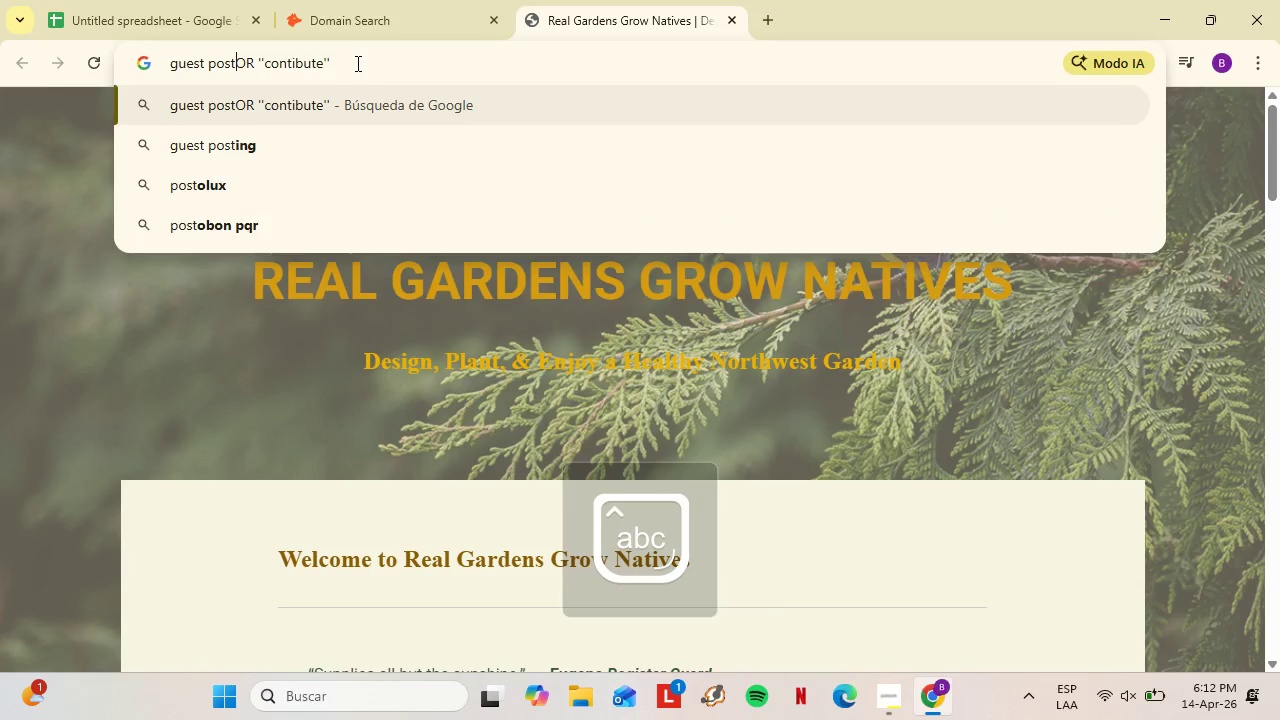 
key(Backspace)
 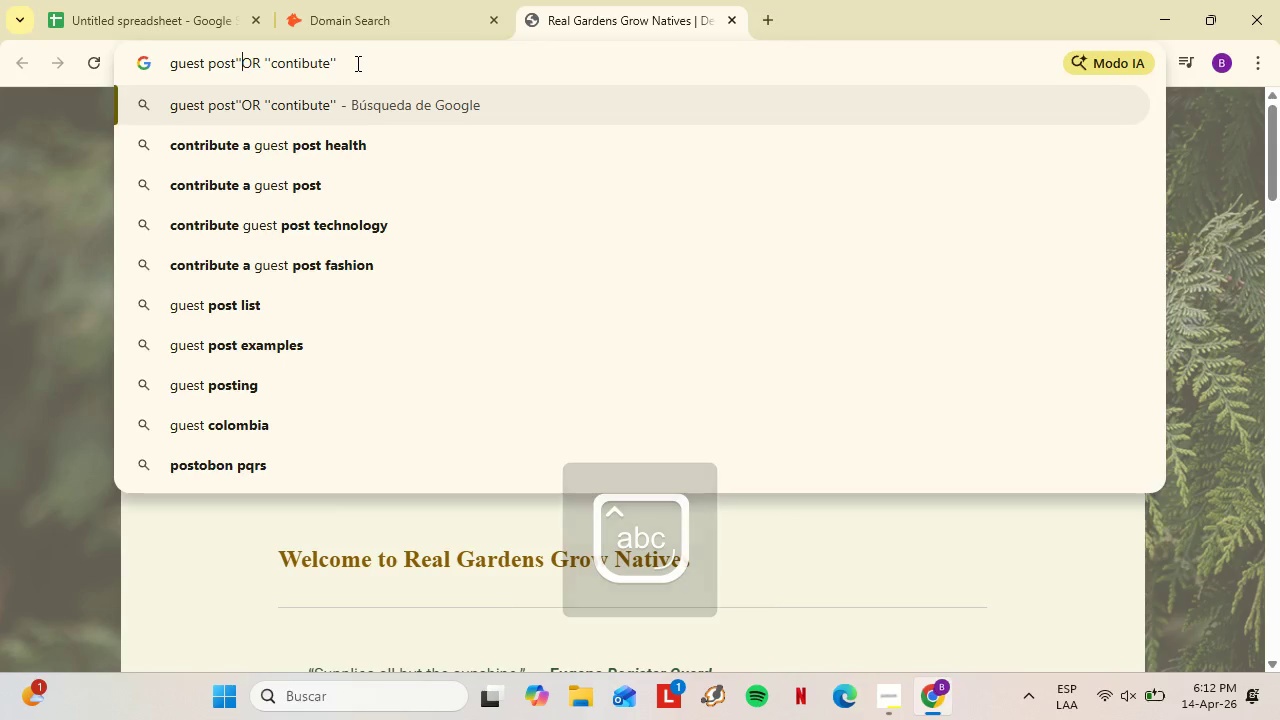 
key(BracketLeft)
 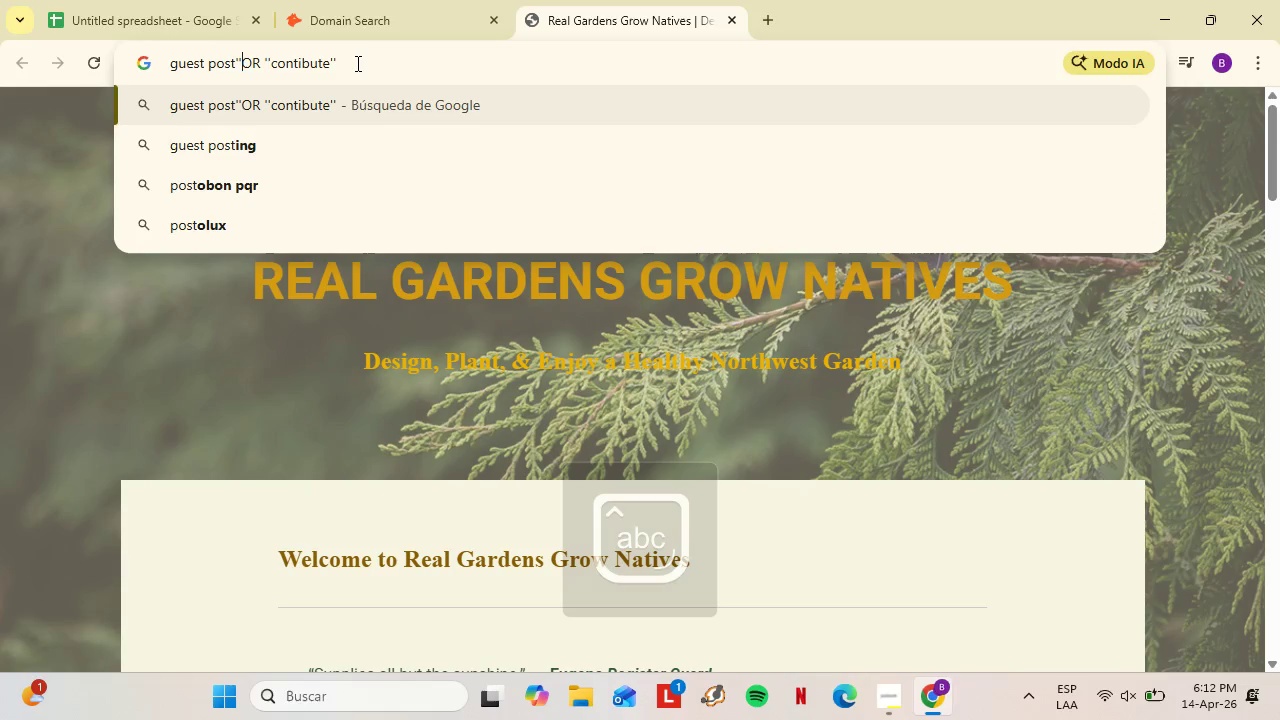 
key(BracketLeft)
 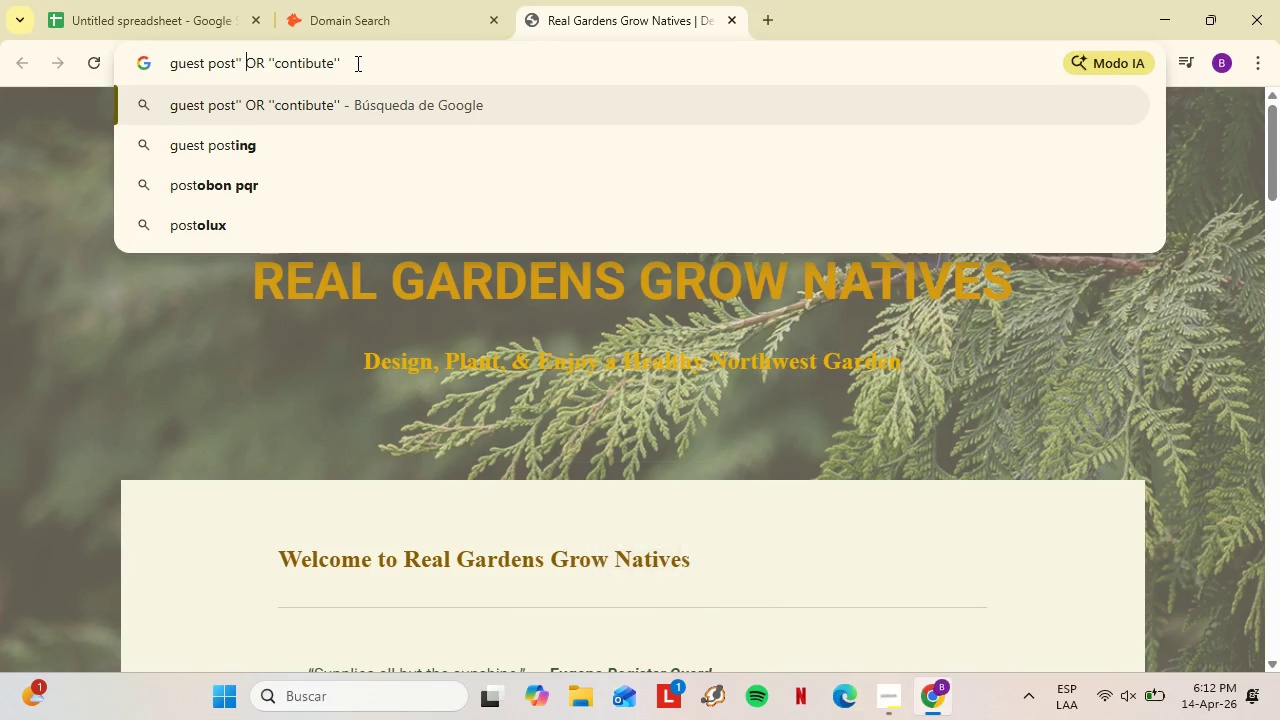 
key(Space)
 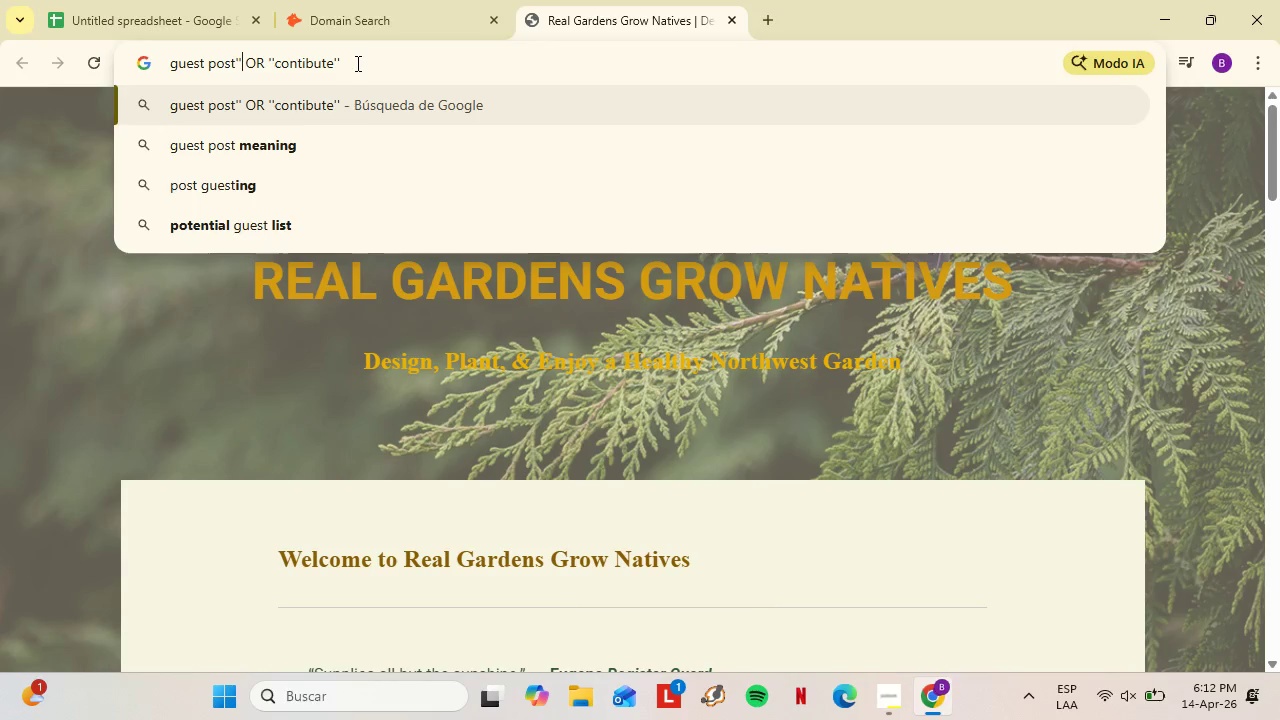 
hold_key(key=ArrowLeft, duration=0.94)
 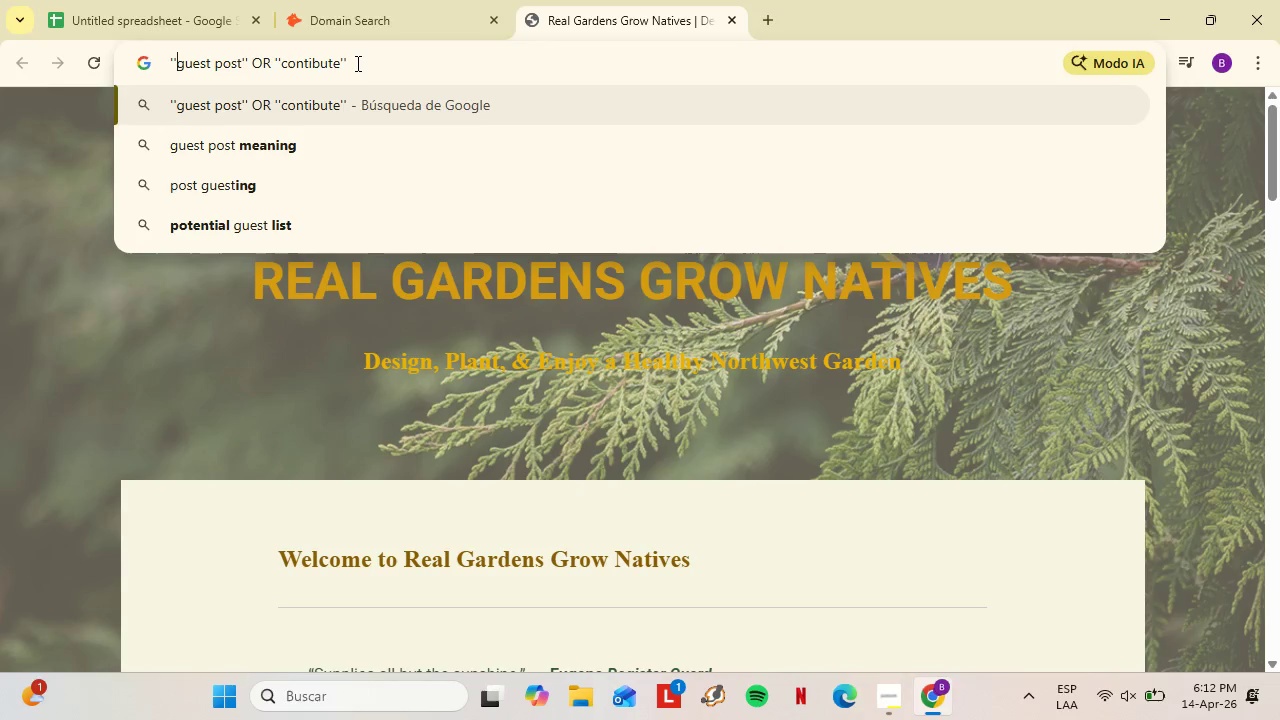 
key(BracketLeft)
 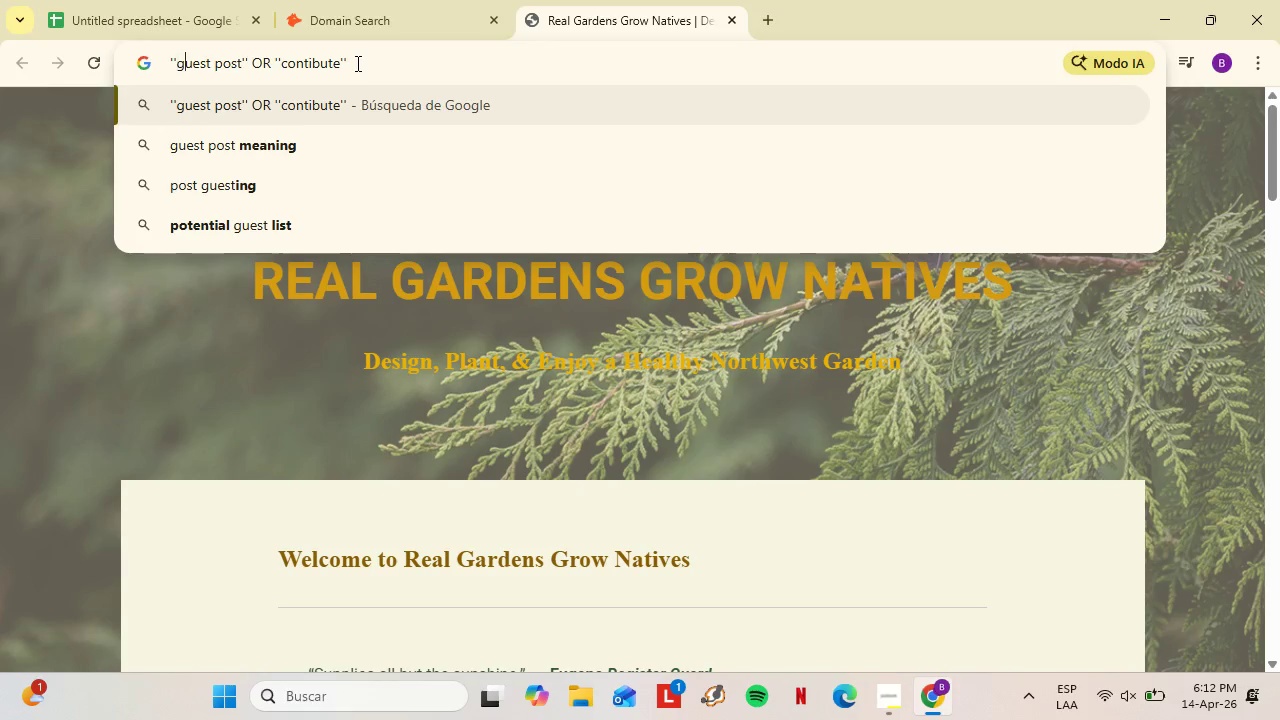 
key(BracketLeft)
 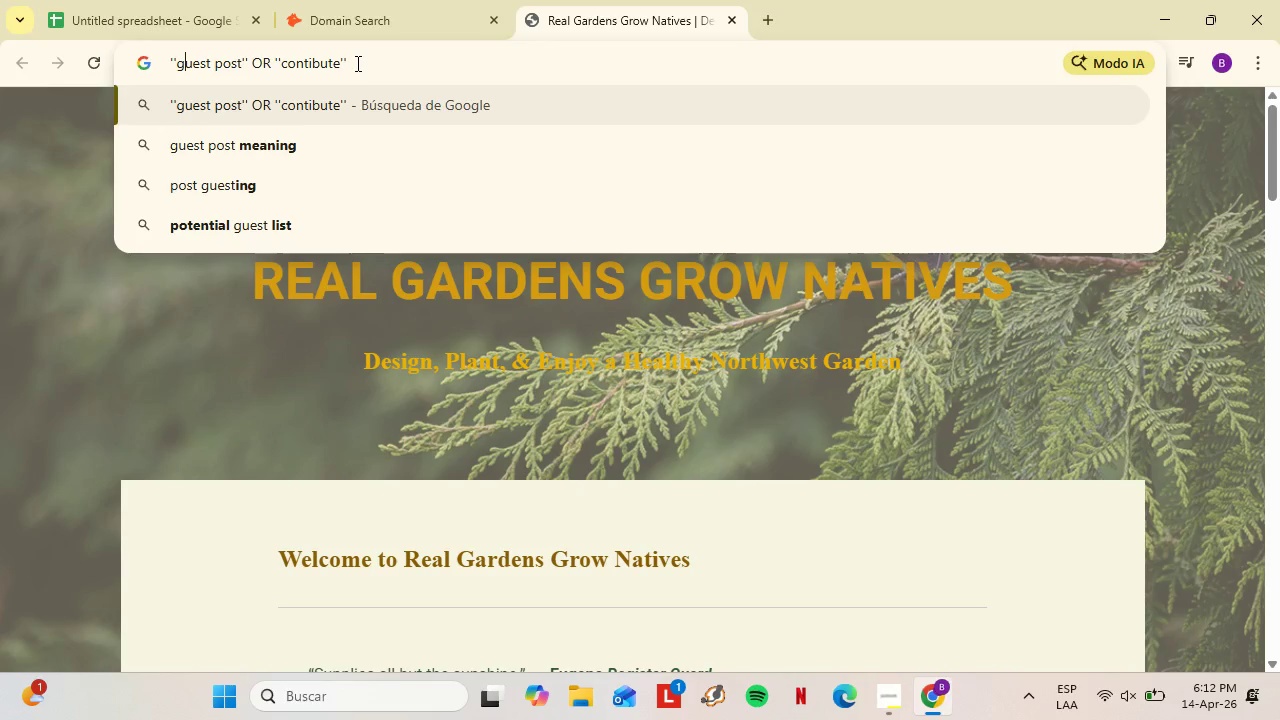 
hold_key(key=ArrowRight, duration=1.42)
 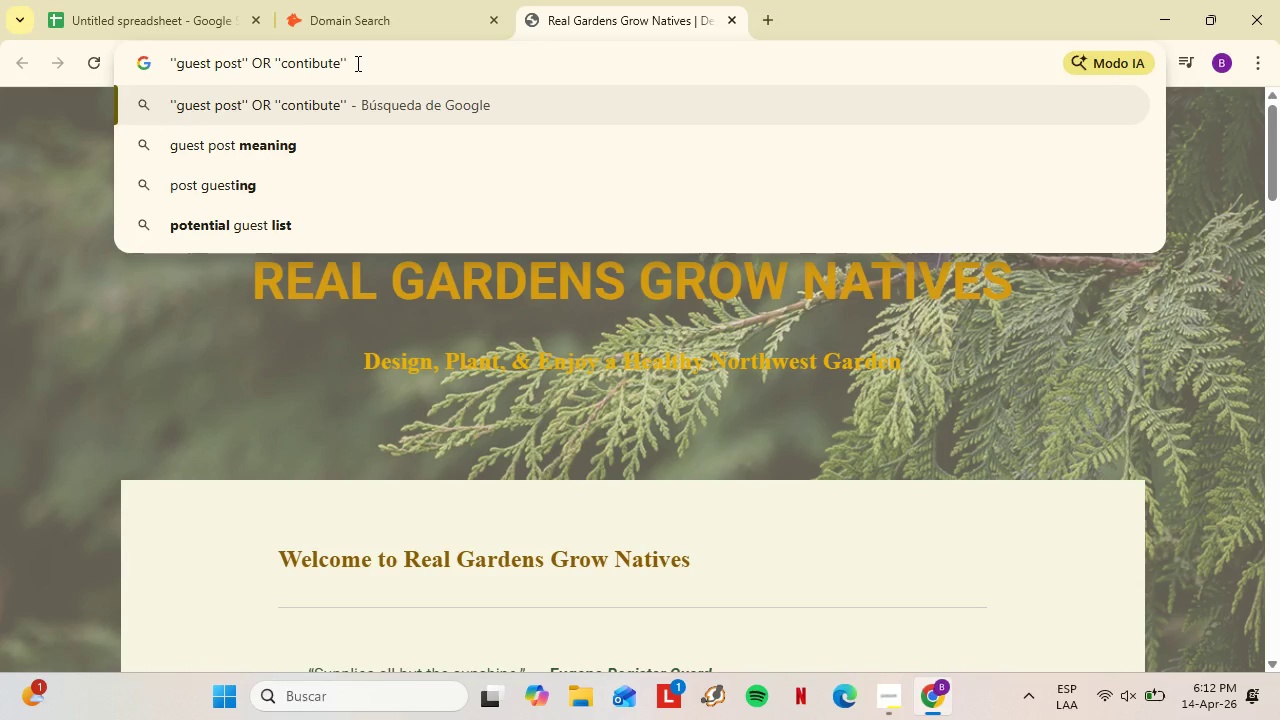 
type( ex)
key(Backspace)
type(co lansc)
 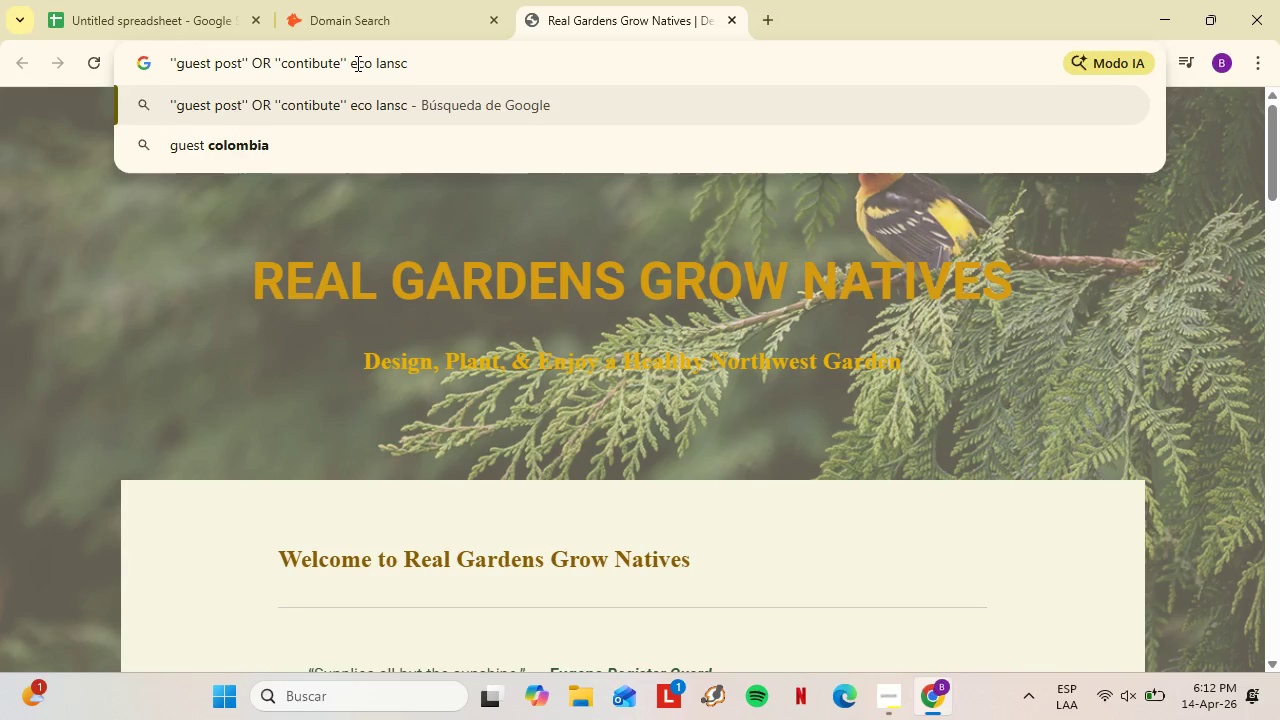 
type(aping blog)
 